 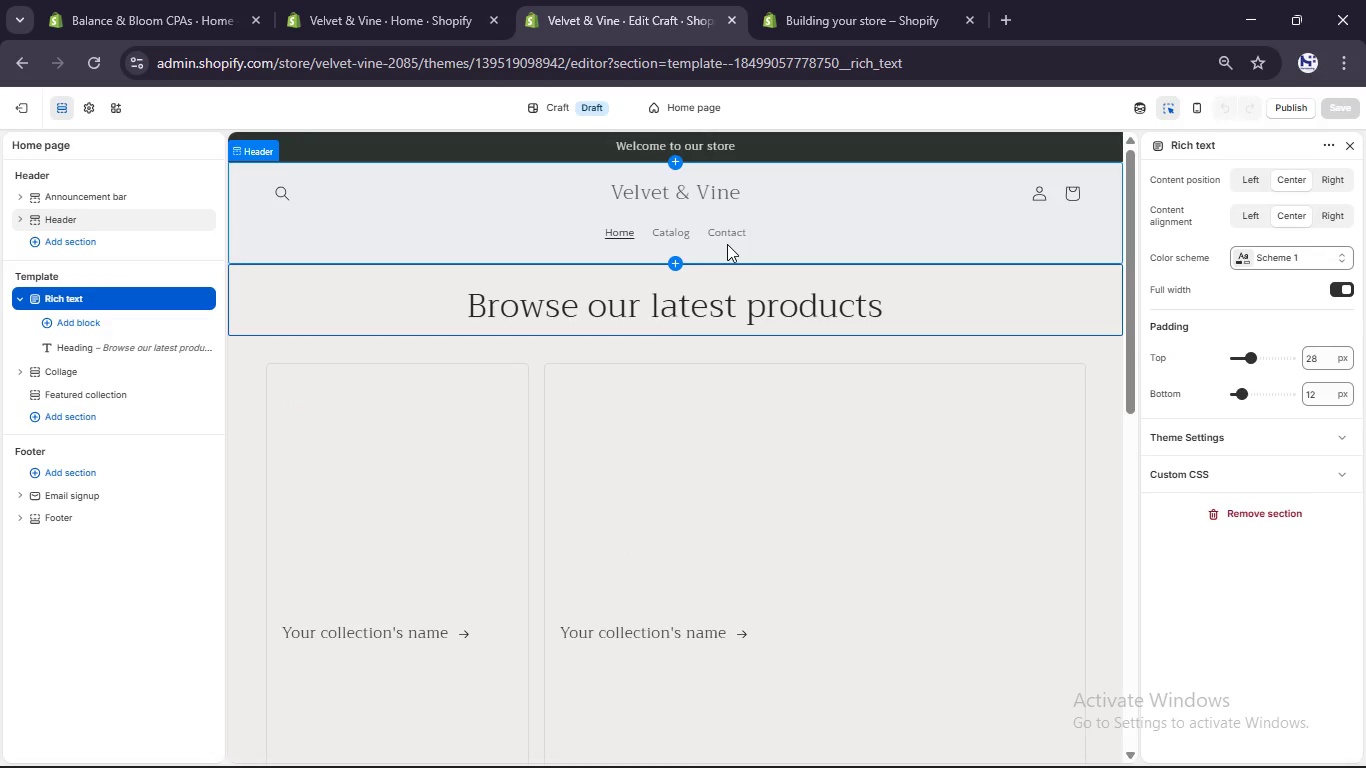 
scroll: coordinate [687, 297], scroll_direction: up, amount: 3.0
 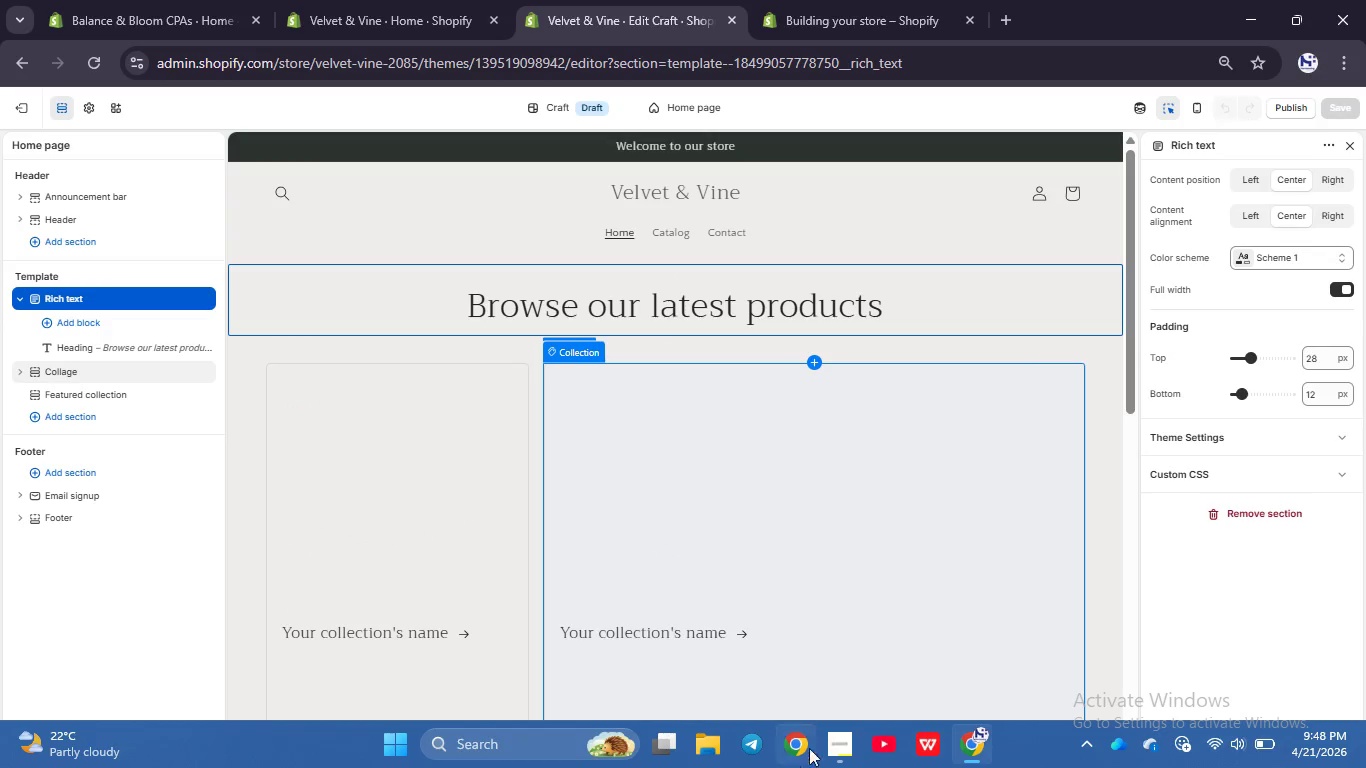 
mouse_move([840, 723])
 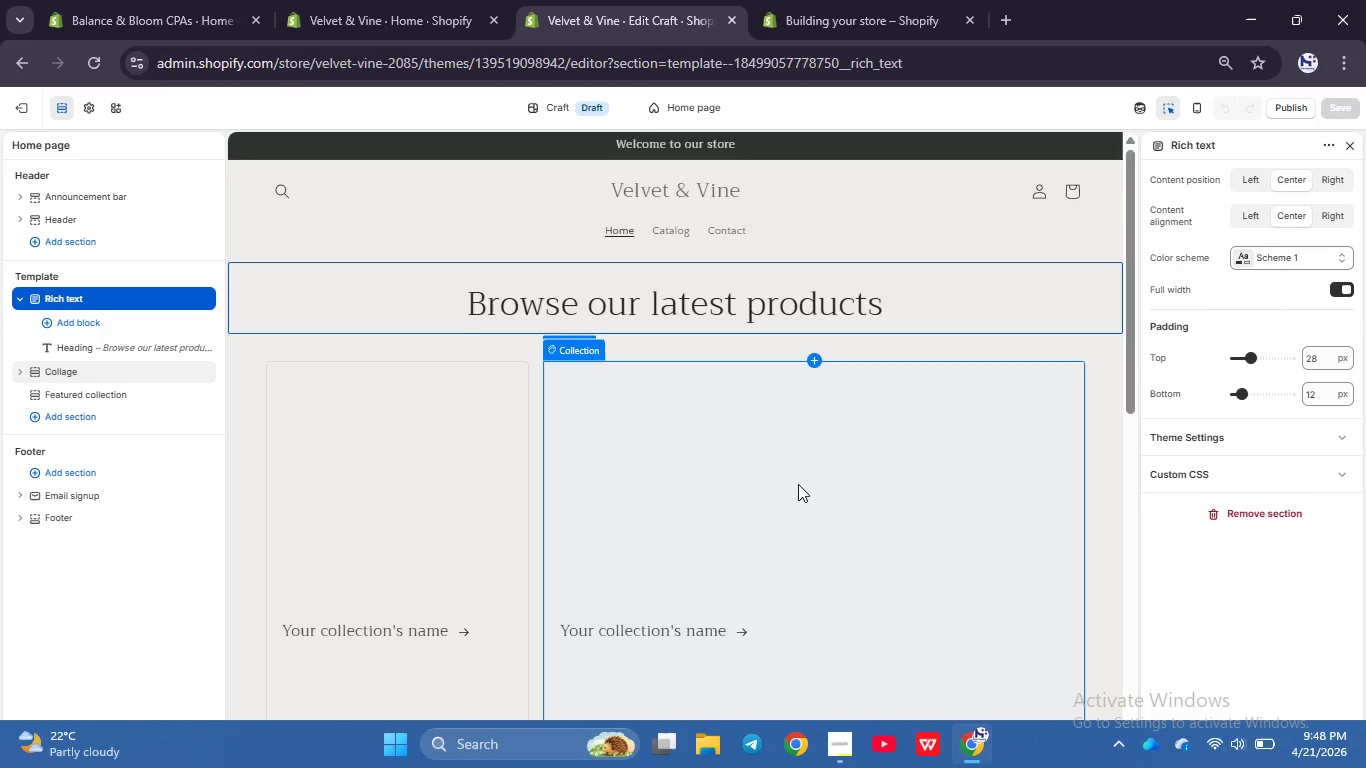 
scroll: coordinate [797, 490], scroll_direction: down, amount: 10.0
 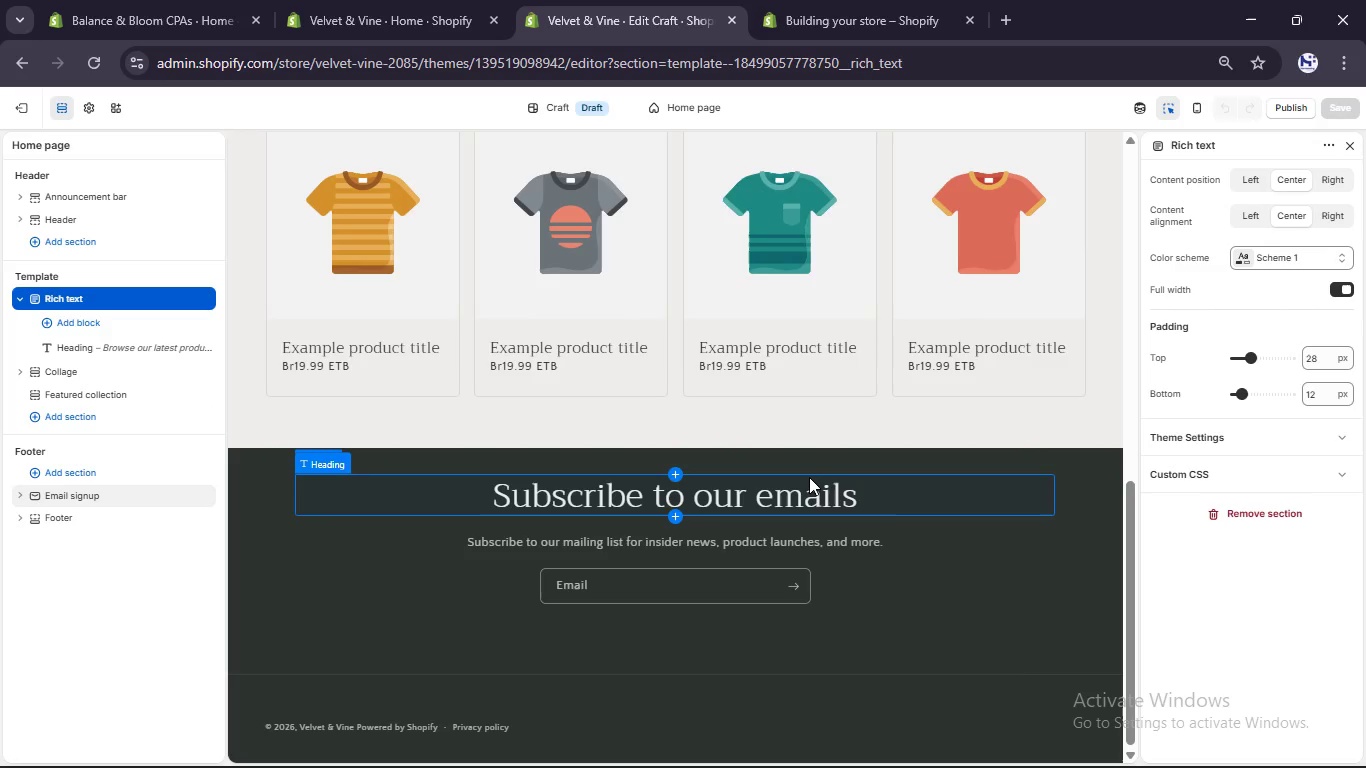 
wait(10.02)
 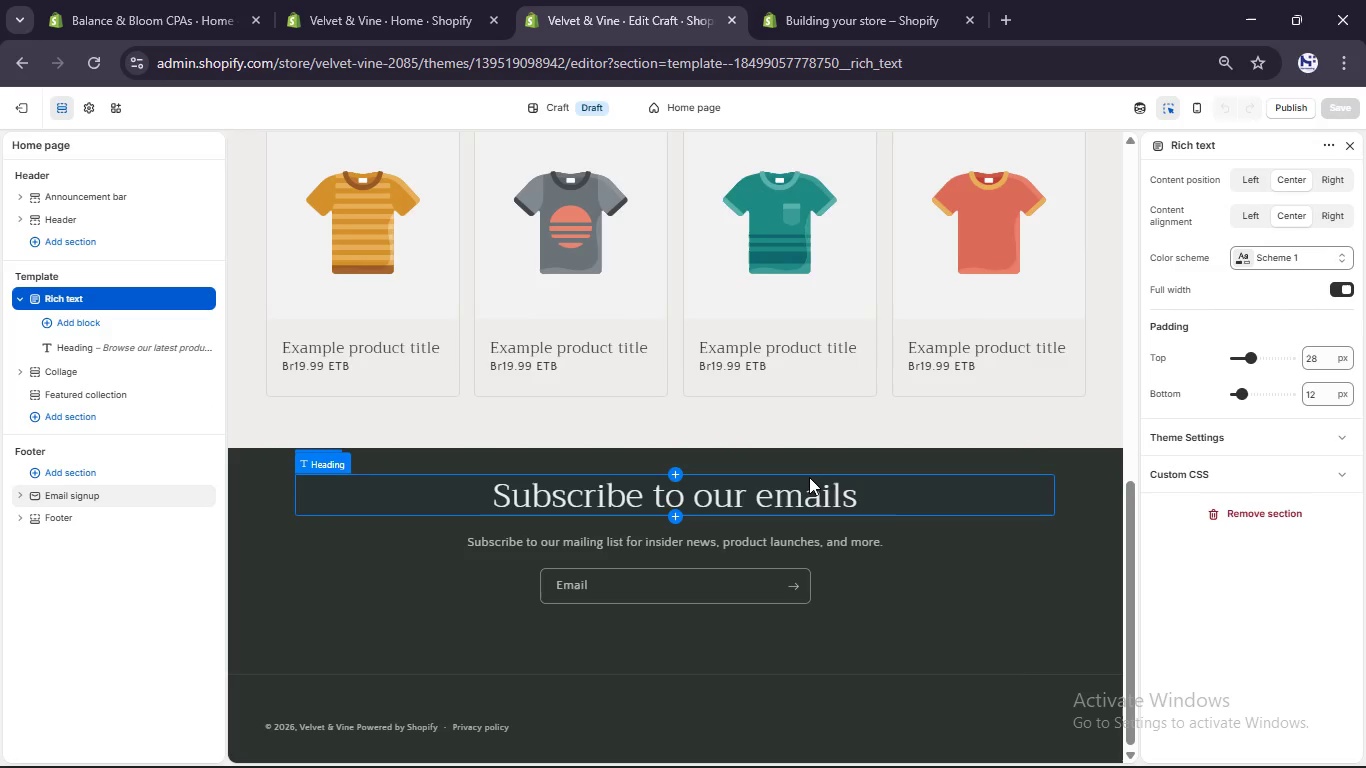 
scroll: coordinate [787, 484], scroll_direction: up, amount: 21.0
 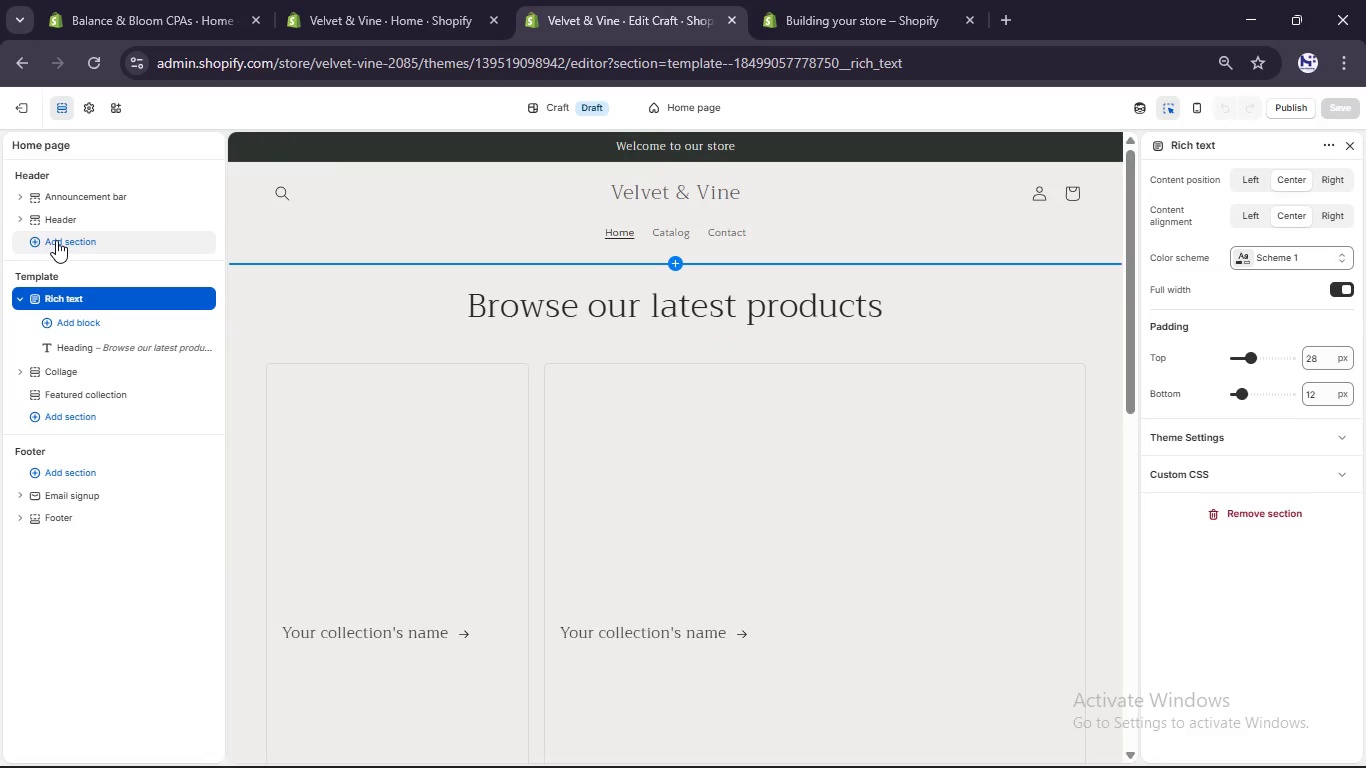 
wait(7.45)
 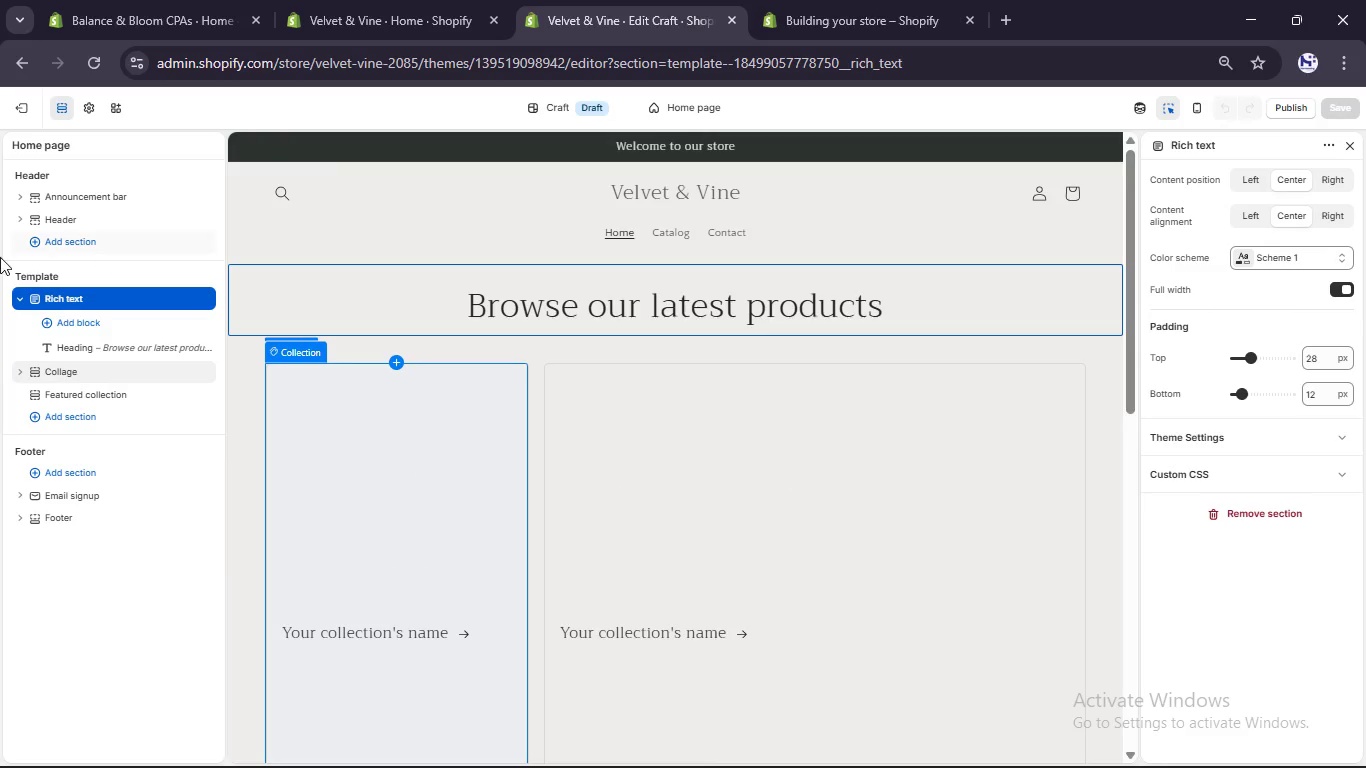 
left_click([63, 239])
 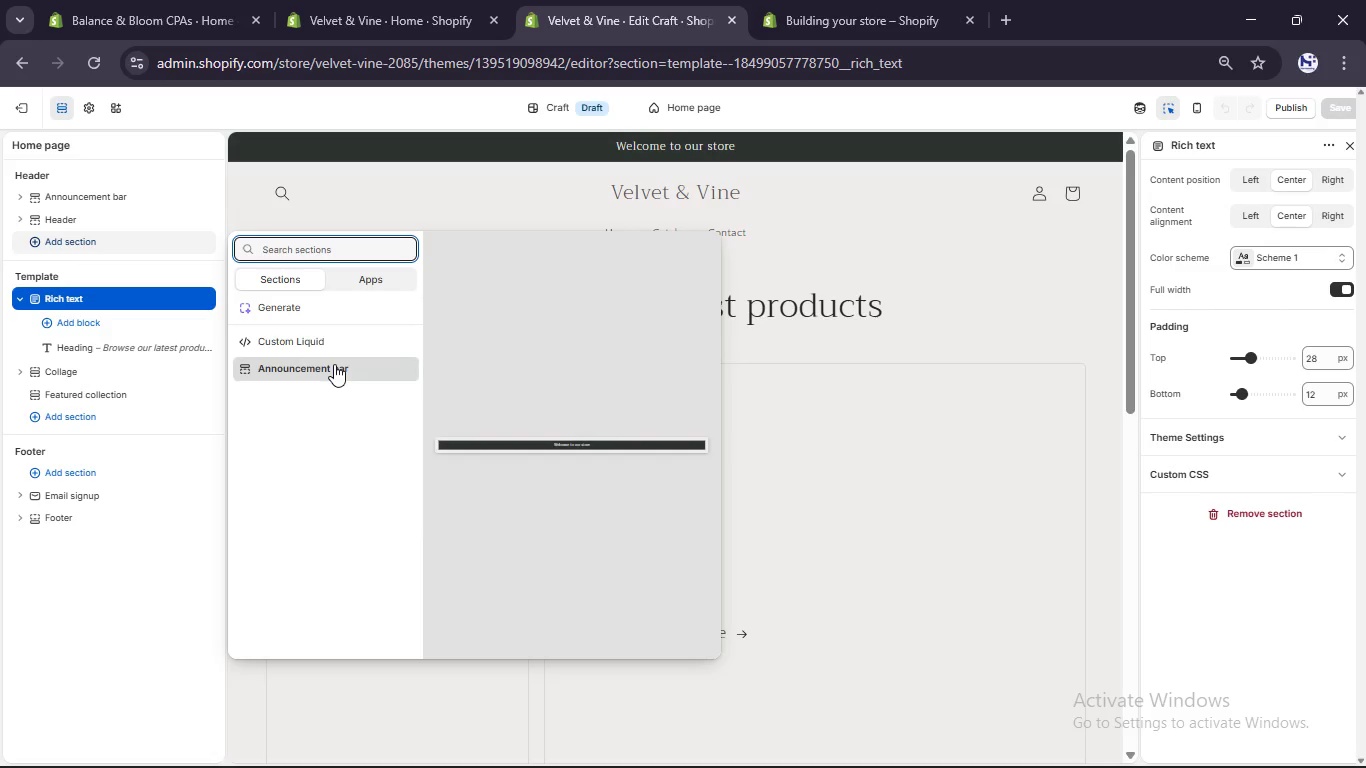 
wait(9.14)
 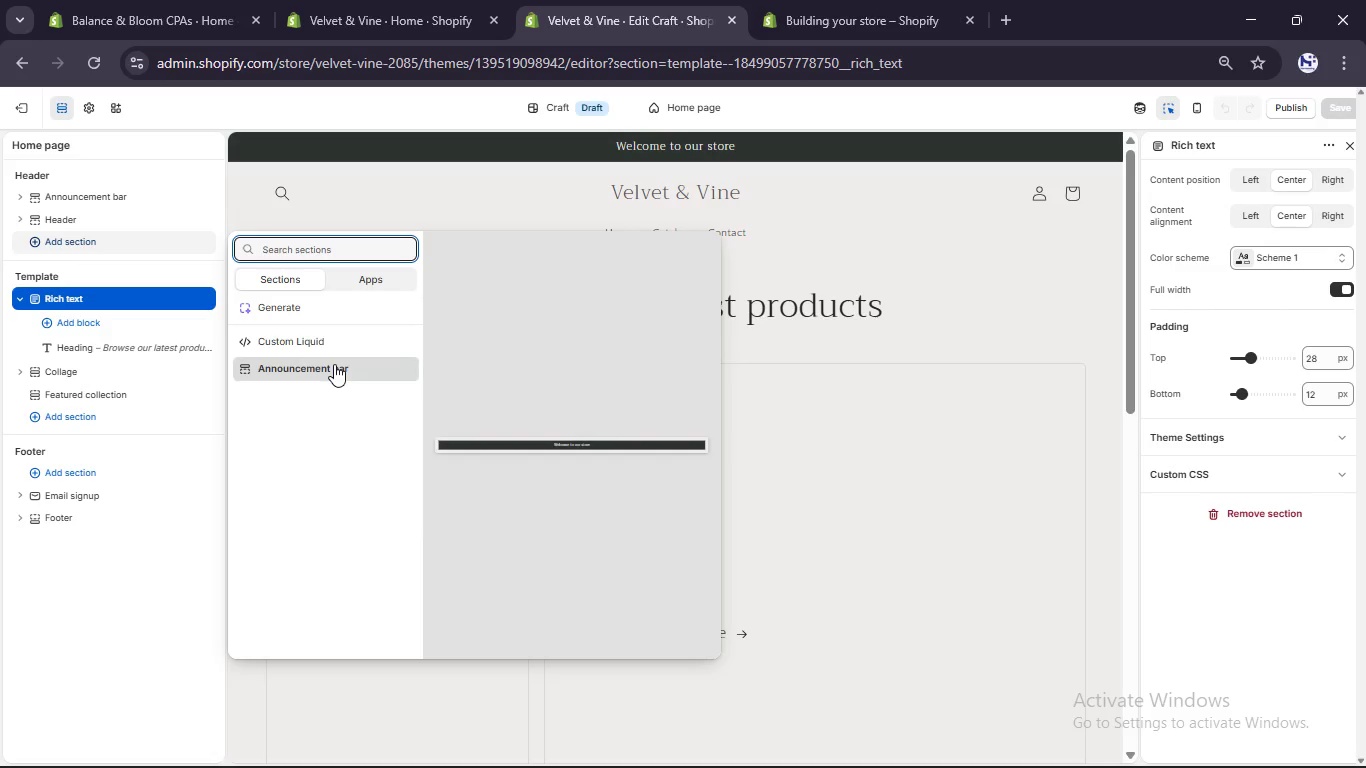 
left_click([59, 318])
 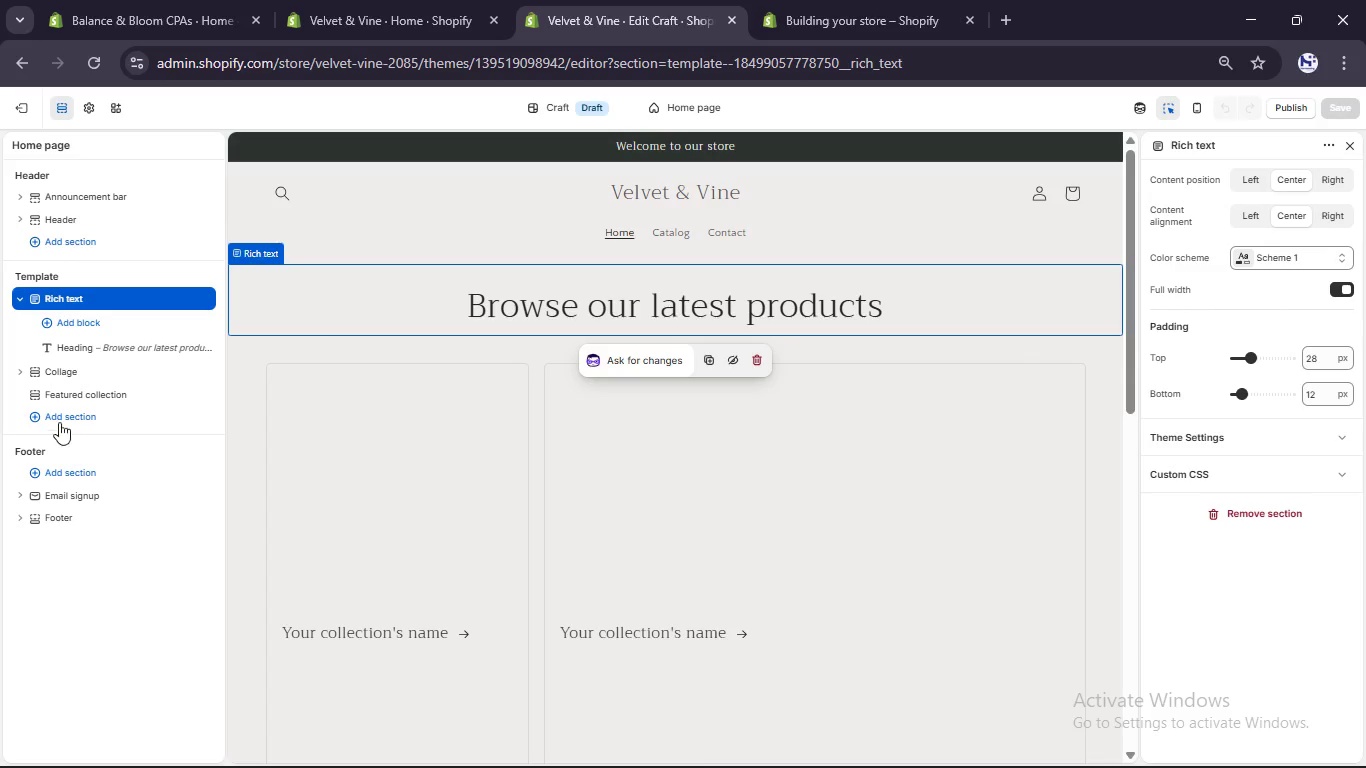 
left_click([59, 404])
 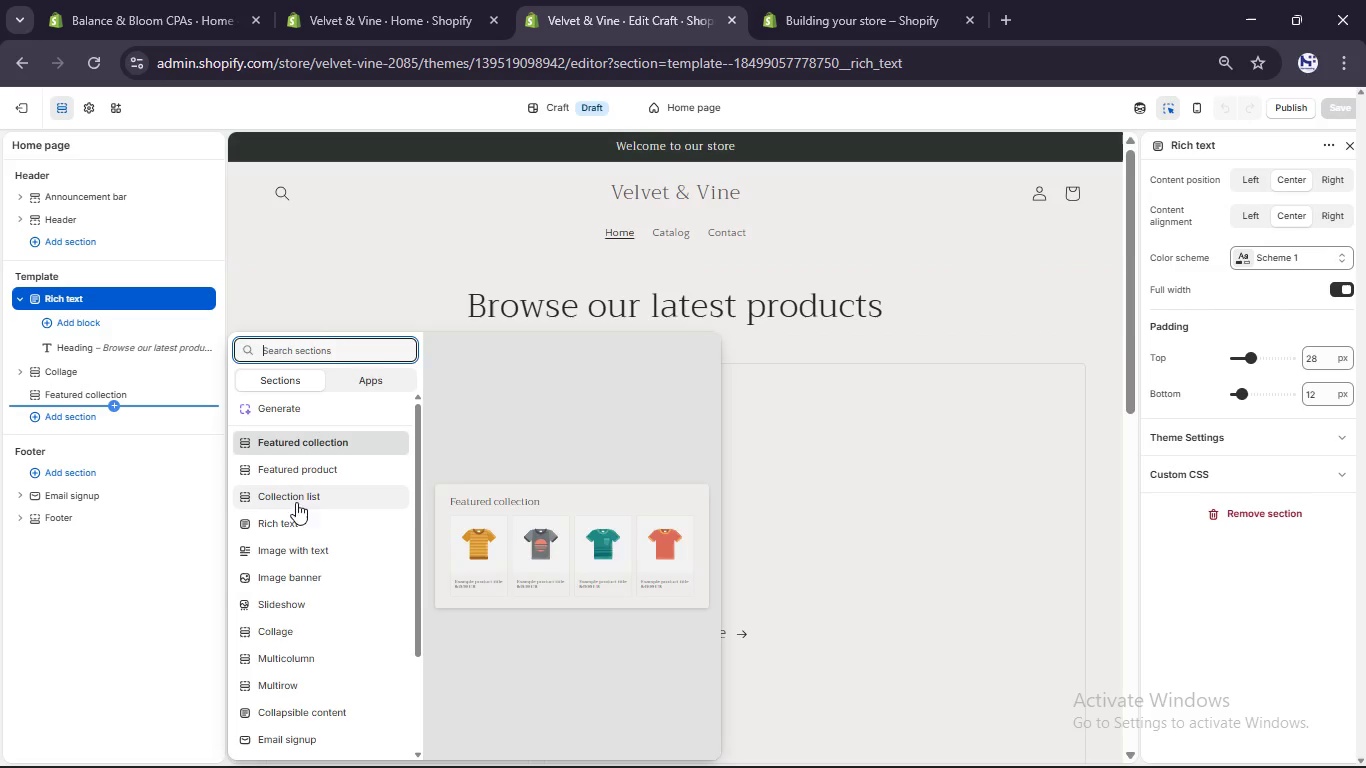 
scroll: coordinate [341, 520], scroll_direction: up, amount: 5.0
 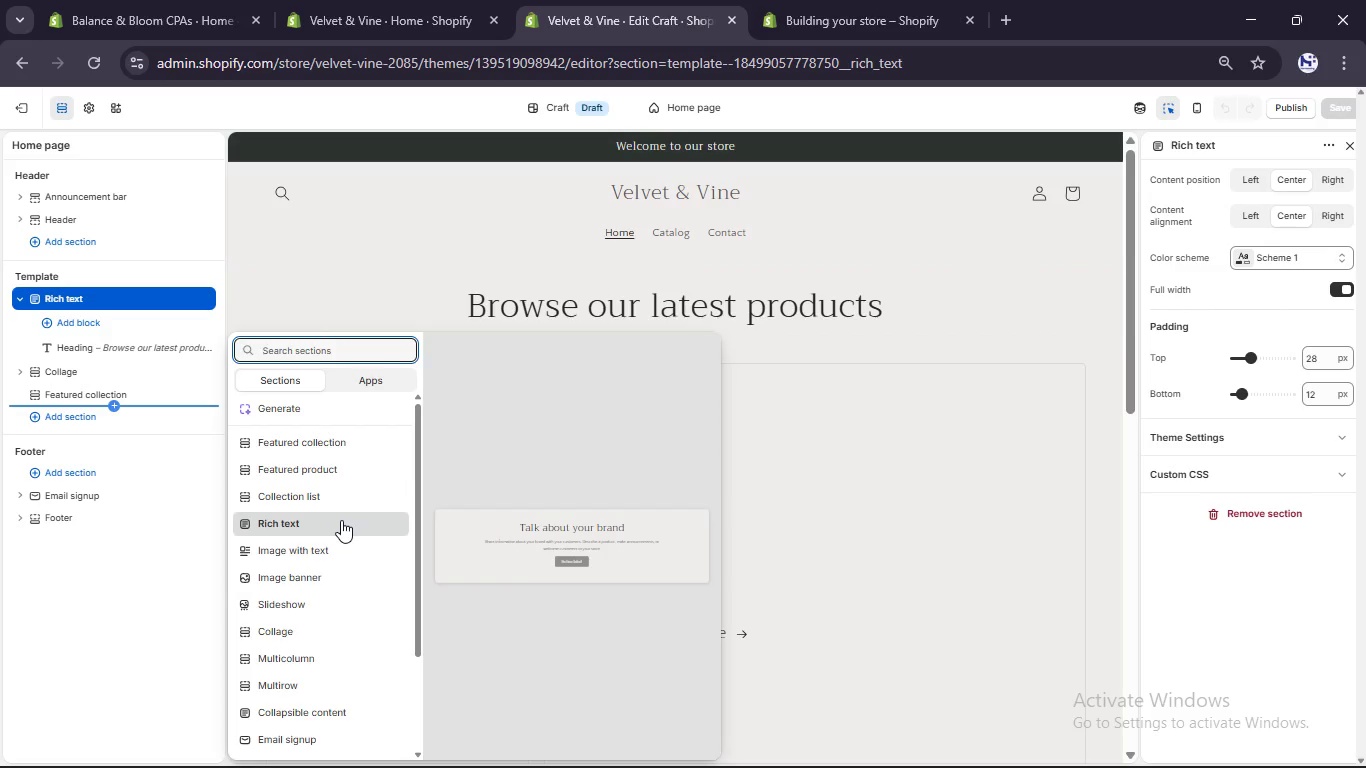 
scroll: coordinate [341, 520], scroll_direction: down, amount: 2.0
 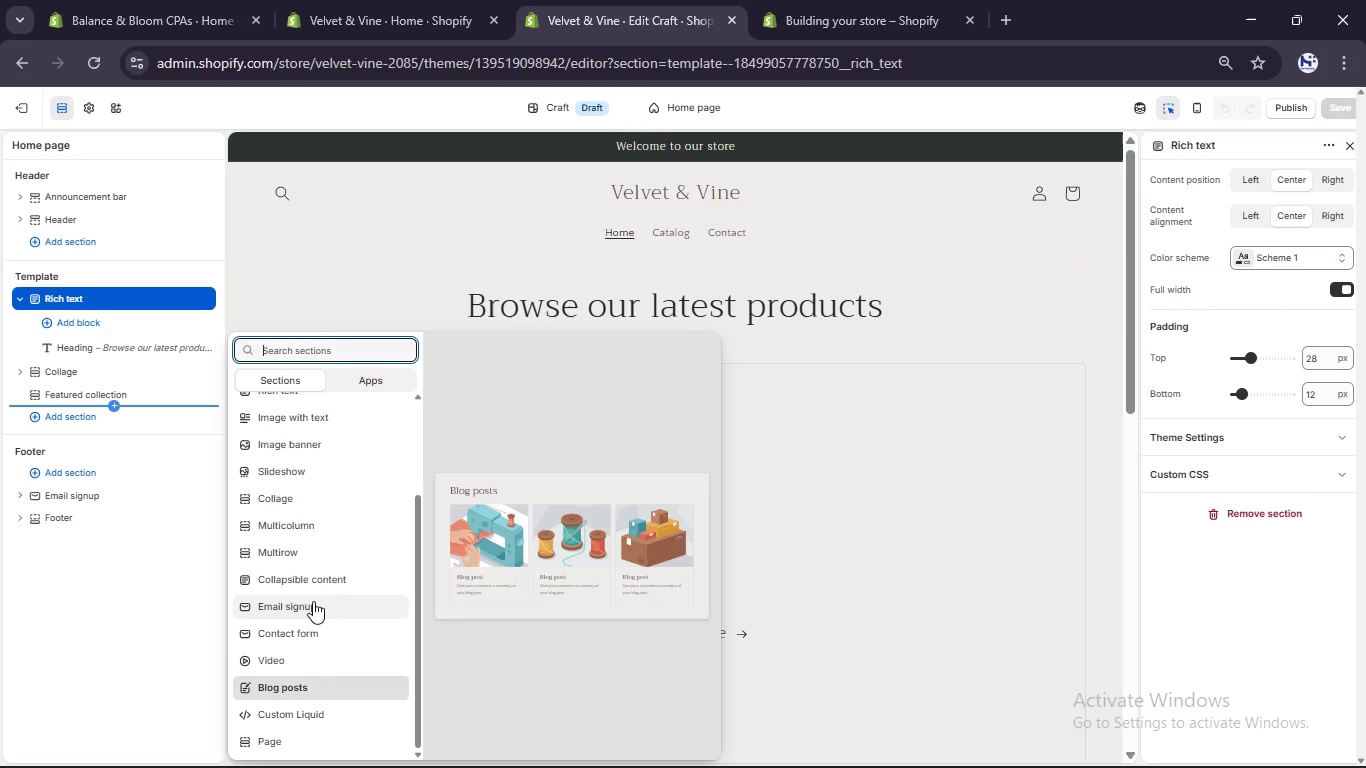 
scroll: coordinate [320, 559], scroll_direction: up, amount: 3.0
 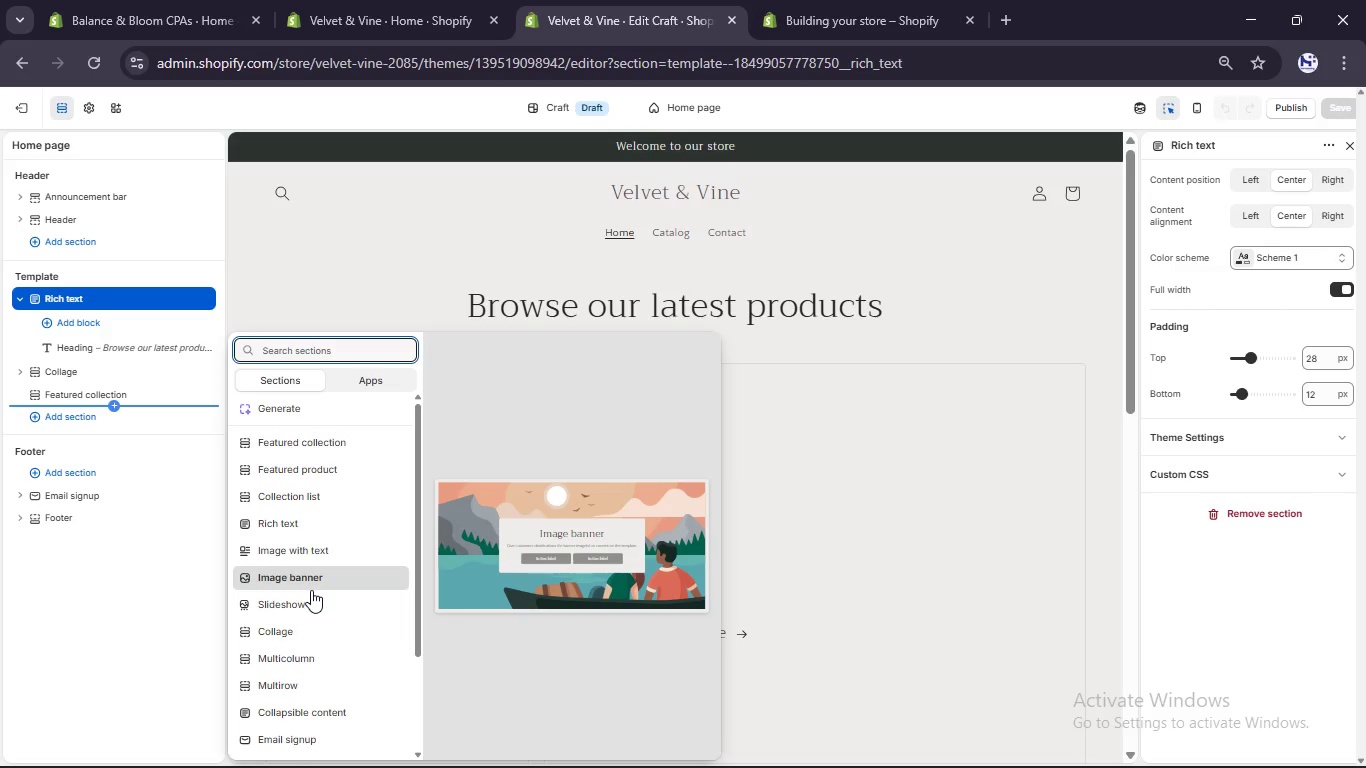 
wait(8.03)
 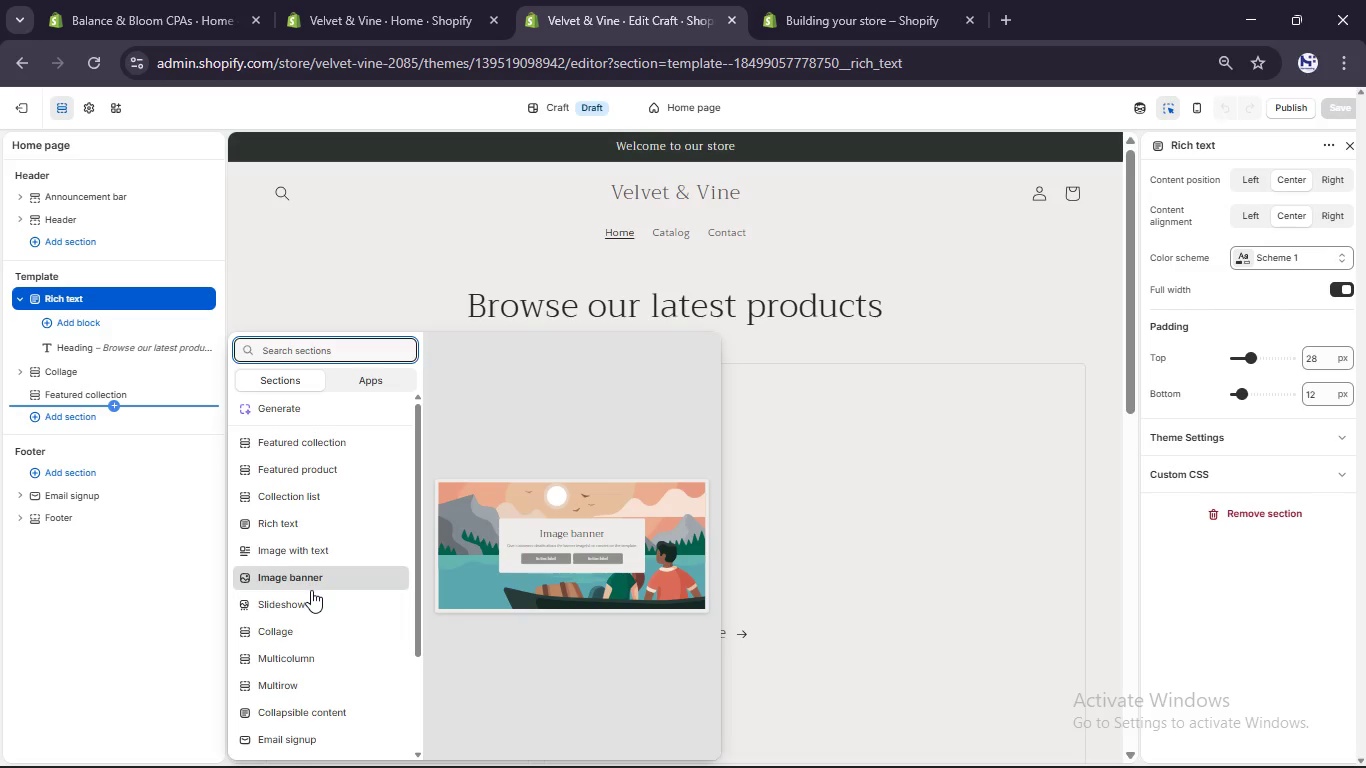 
scroll: coordinate [309, 604], scroll_direction: up, amount: 4.0
 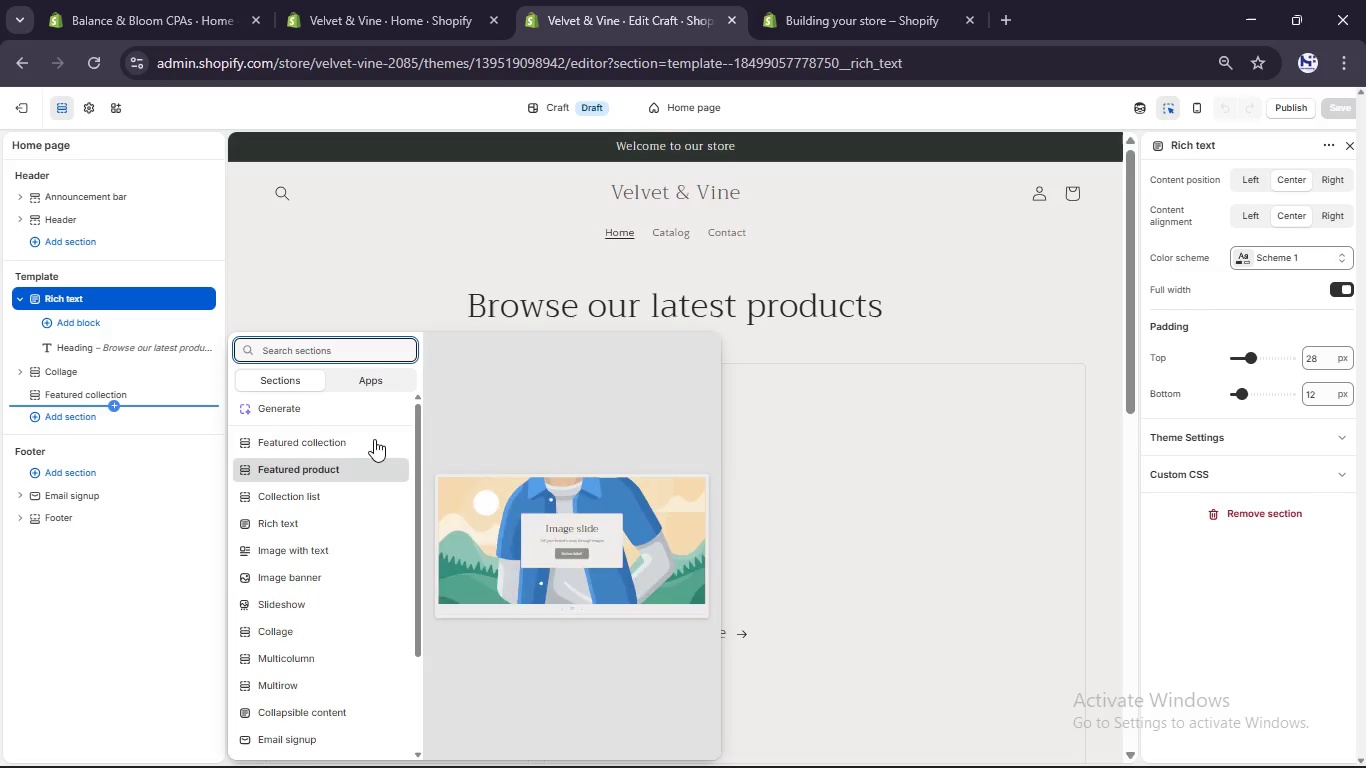 
mouse_move([372, 468])
 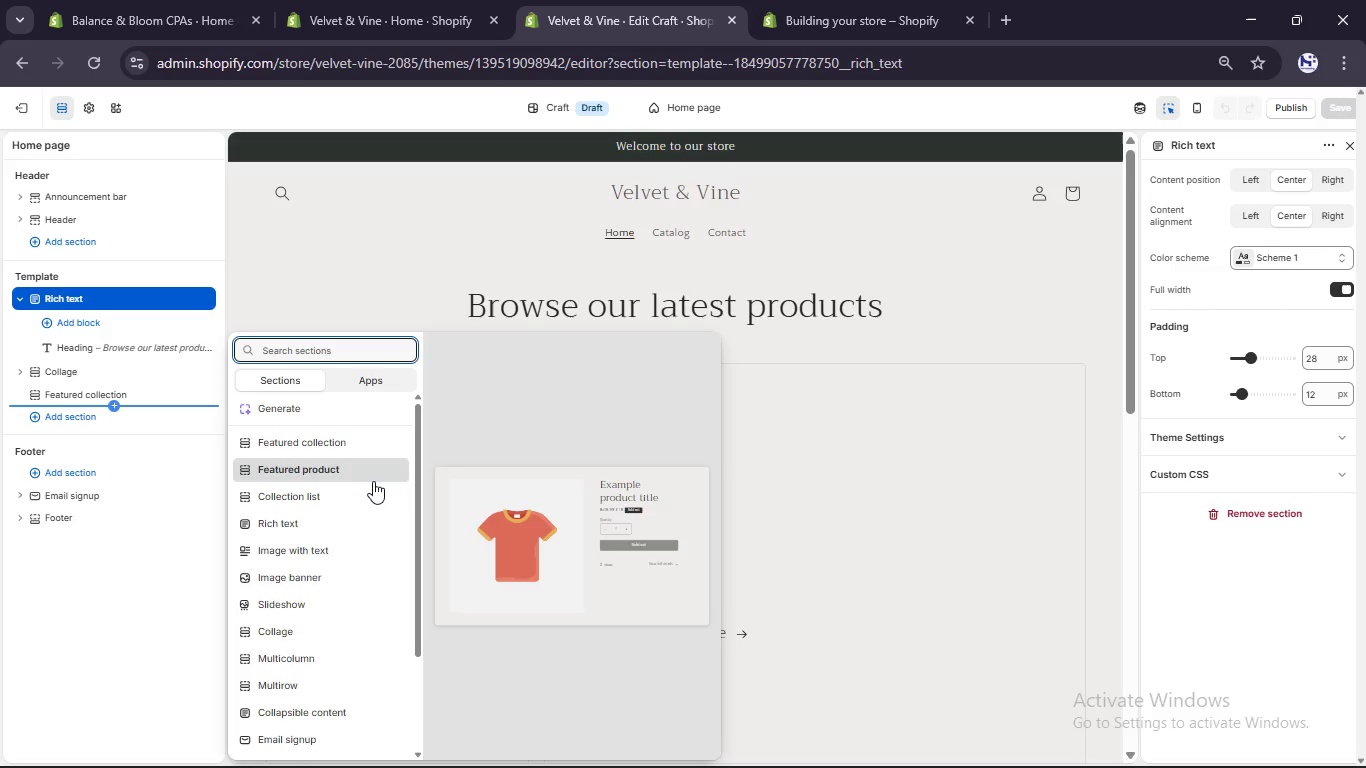 
mouse_move([373, 491])
 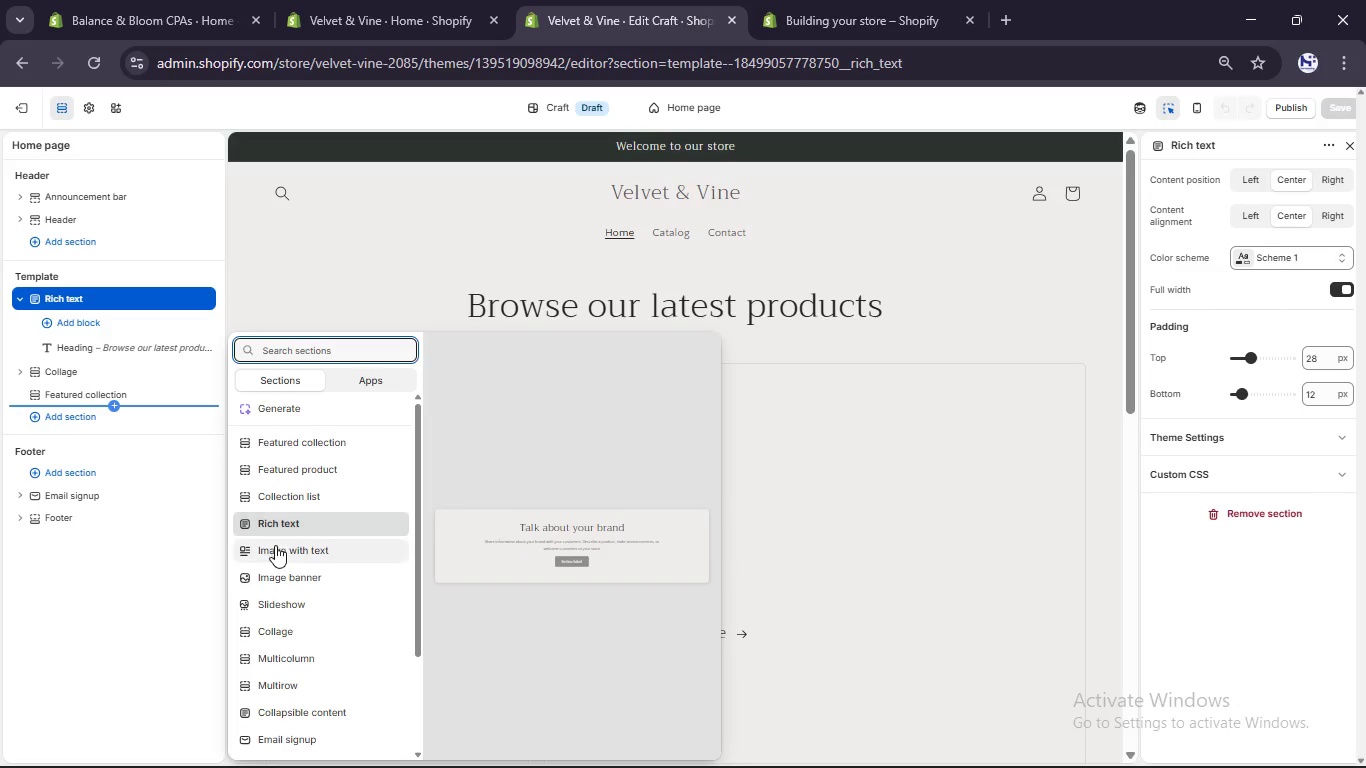 
wait(7.91)
 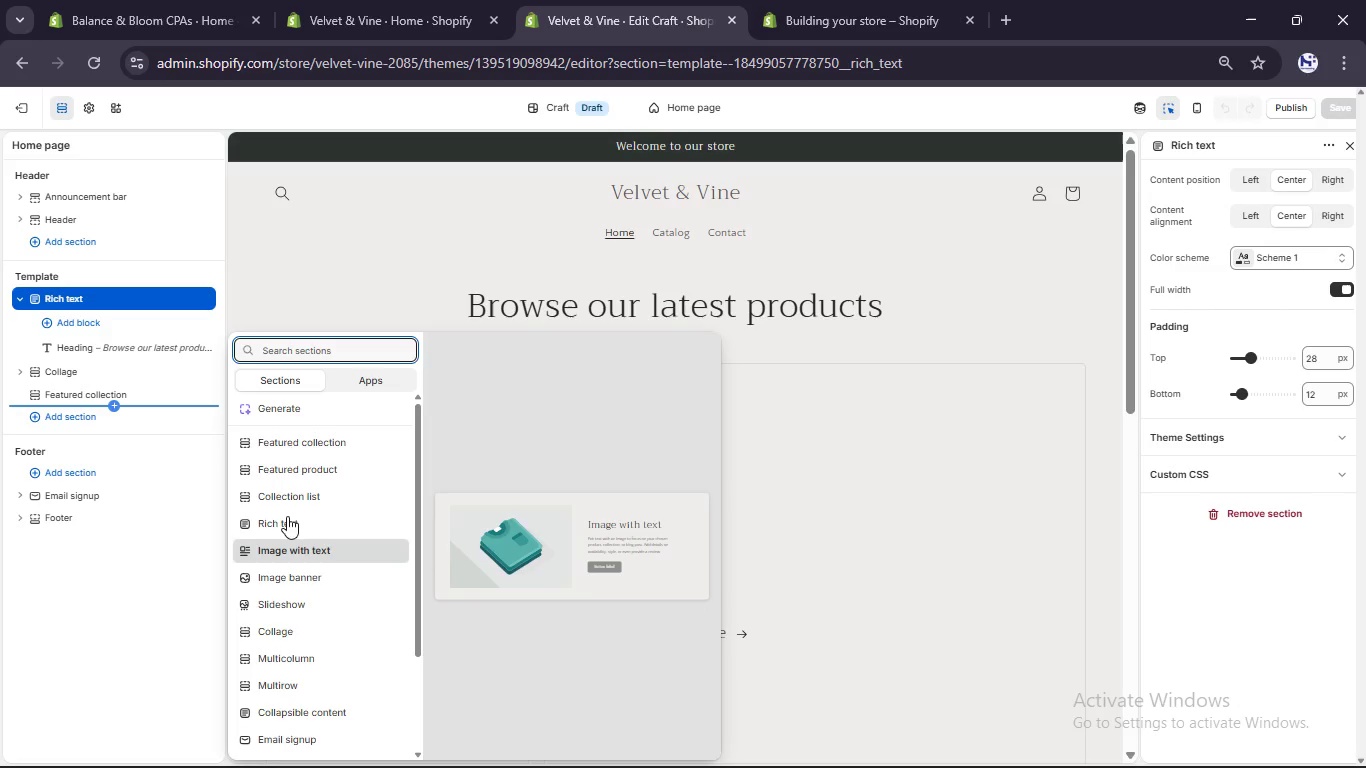 
left_click([1029, 334])
 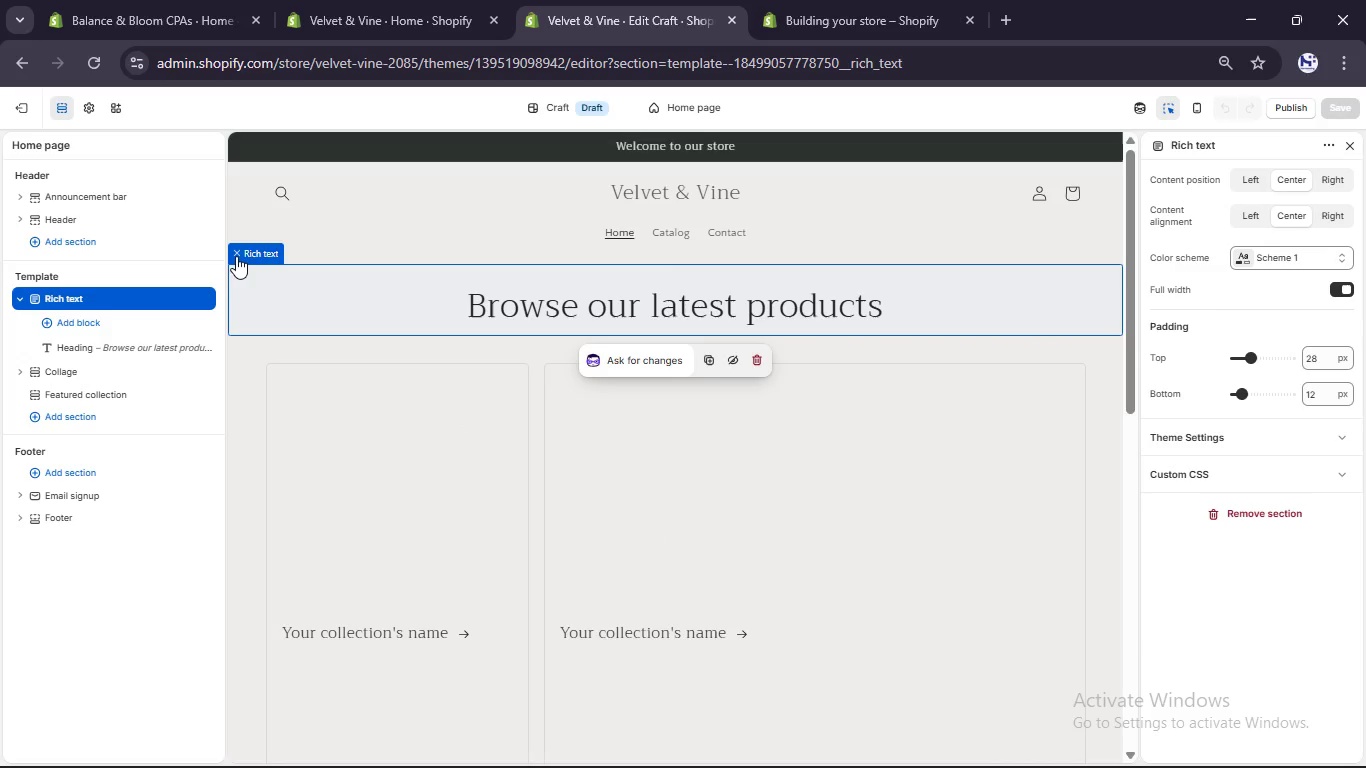 
wait(5.59)
 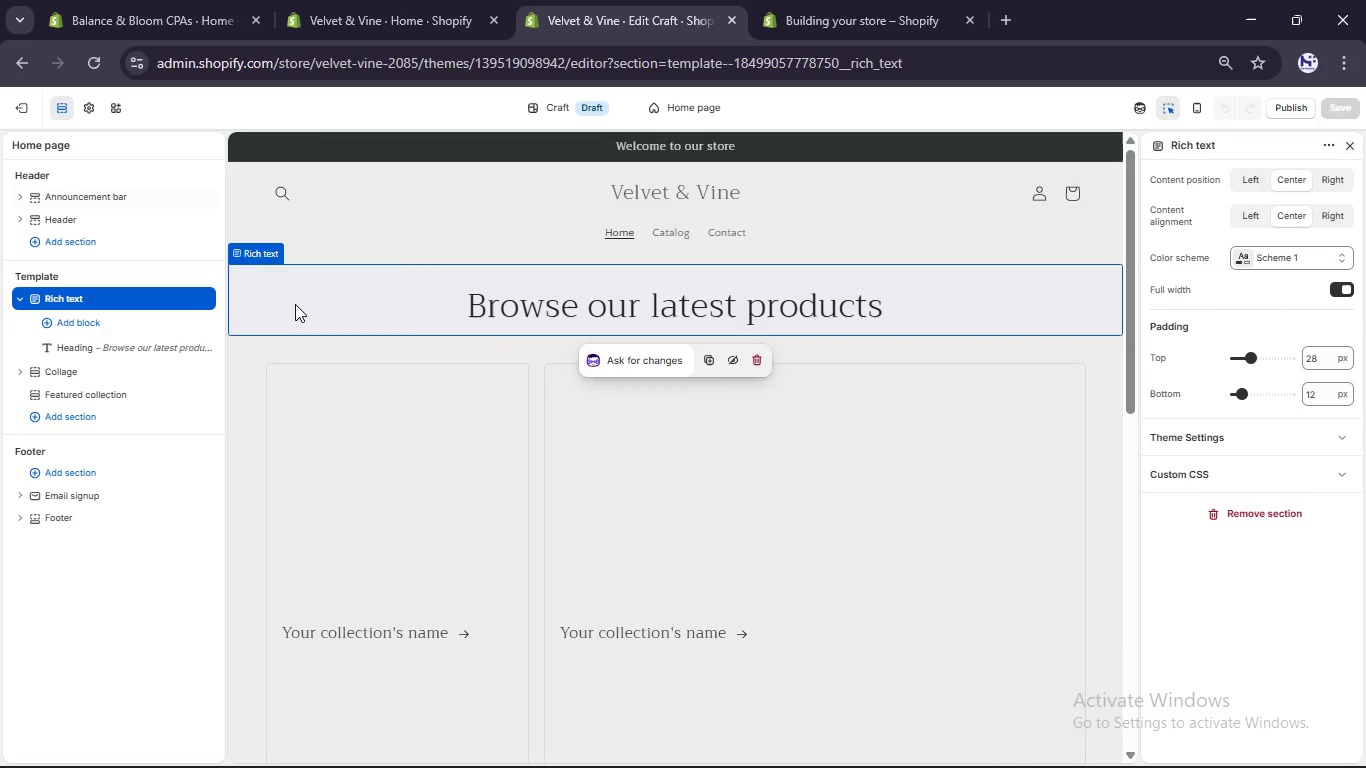 
left_click([64, 317])
 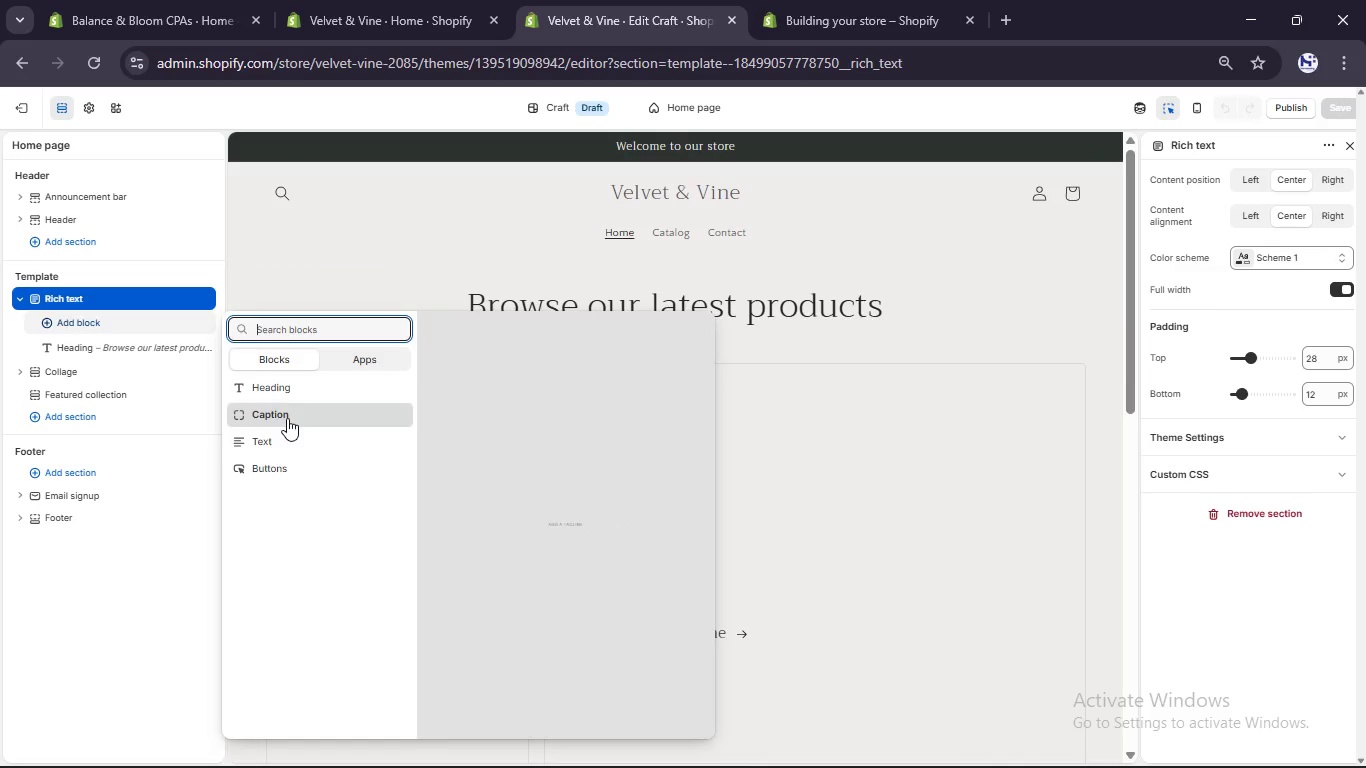 
left_click([287, 397])
 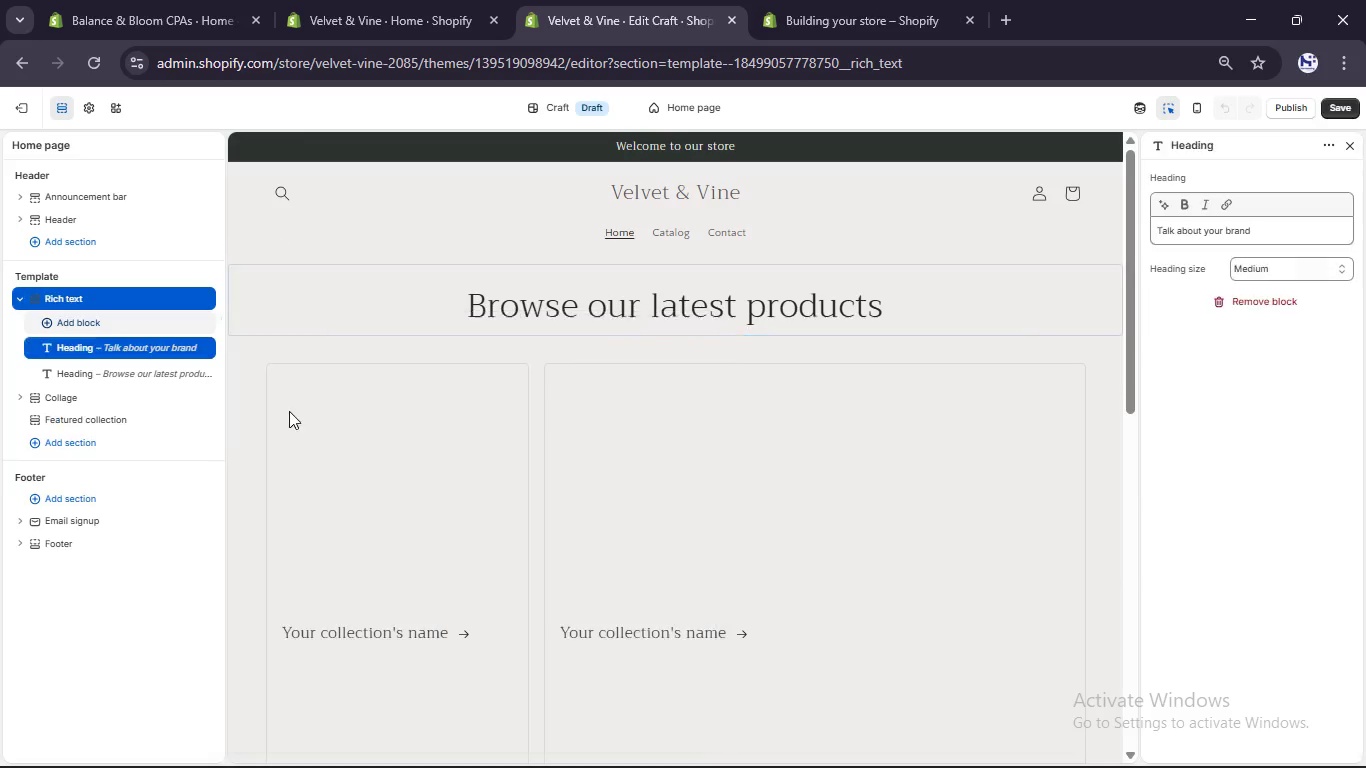 
left_click([289, 411])
 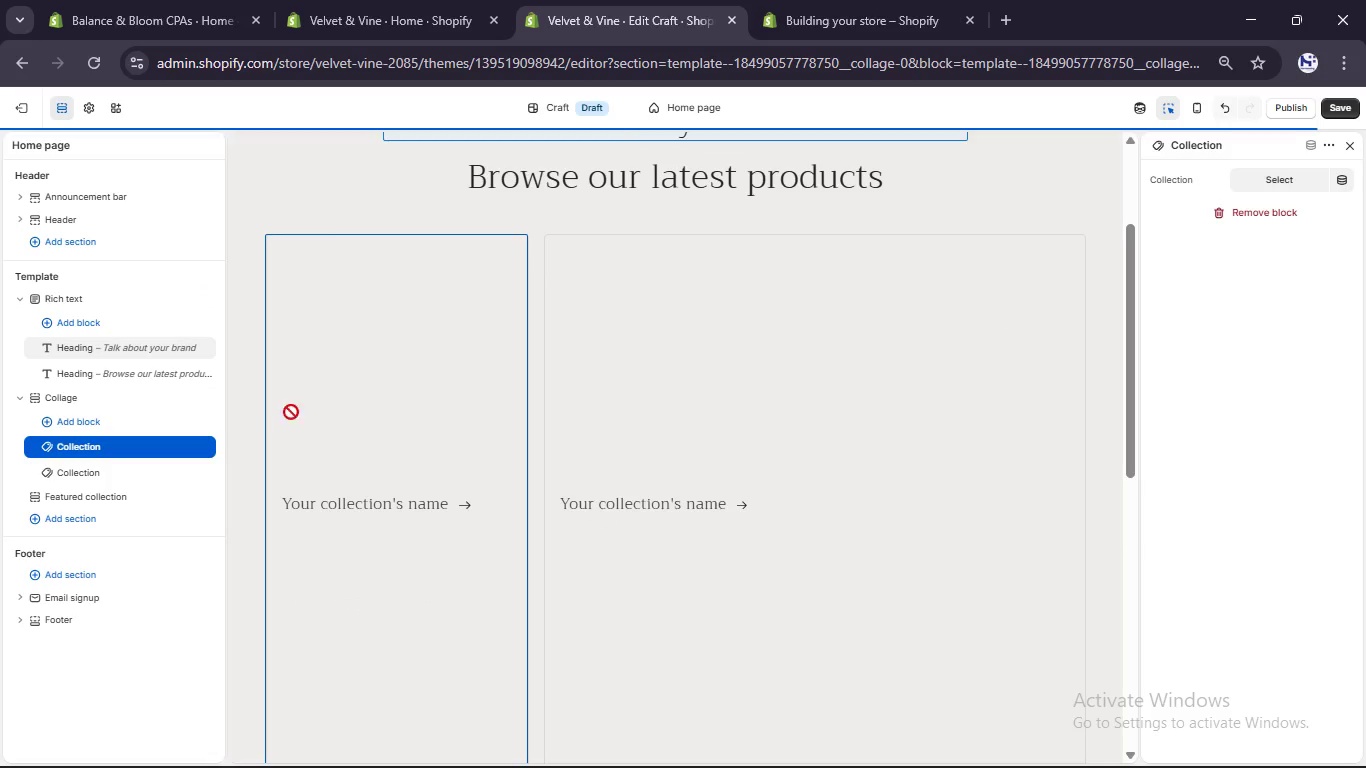 
scroll: coordinate [474, 470], scroll_direction: up, amount: 5.0
 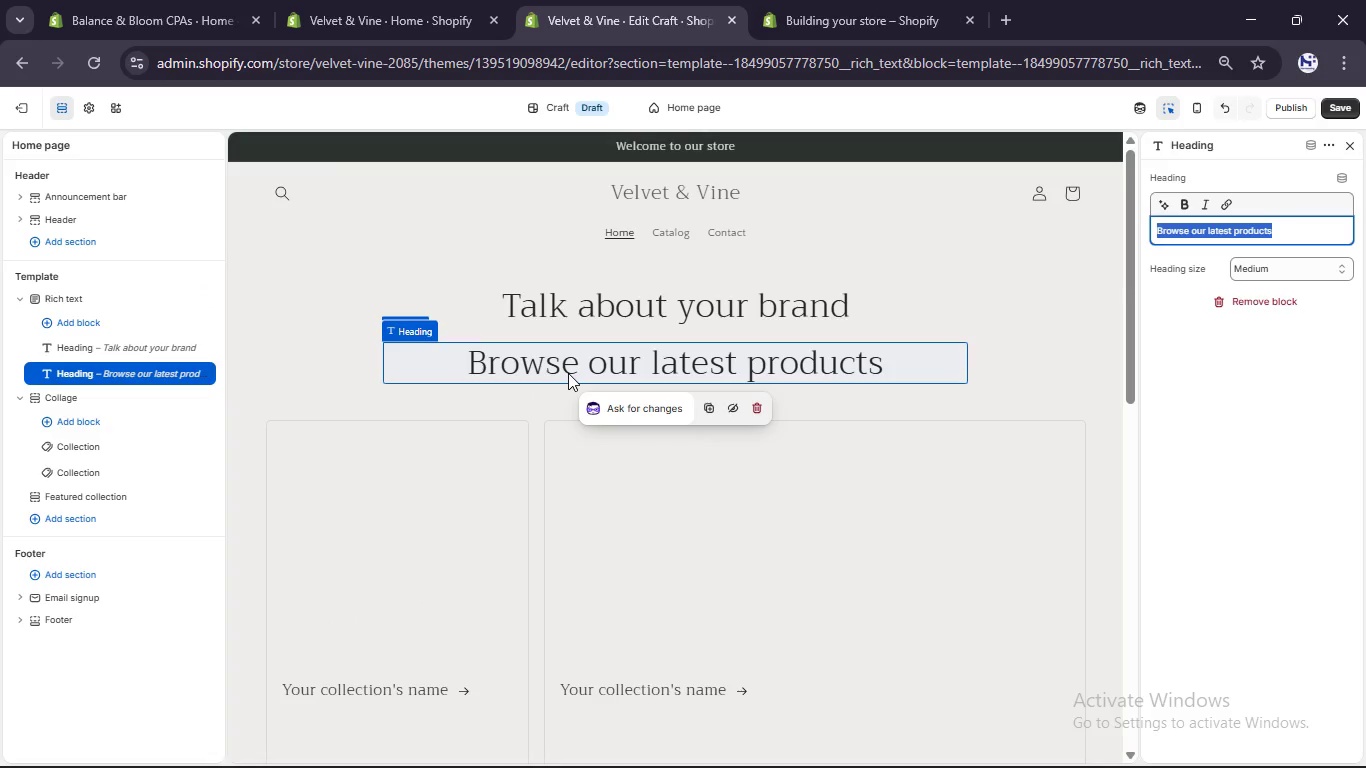 
key(Backspace)
 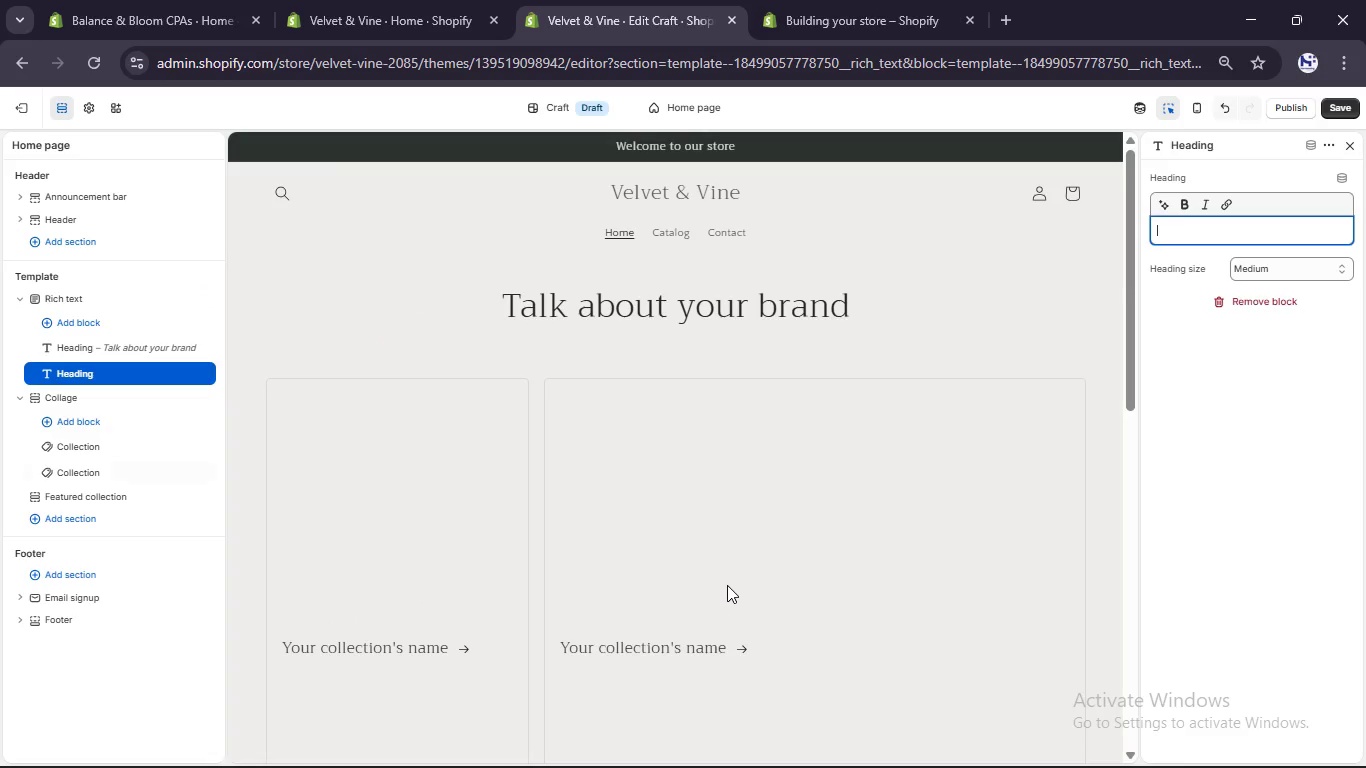 
scroll: coordinate [728, 584], scroll_direction: down, amount: 5.0
 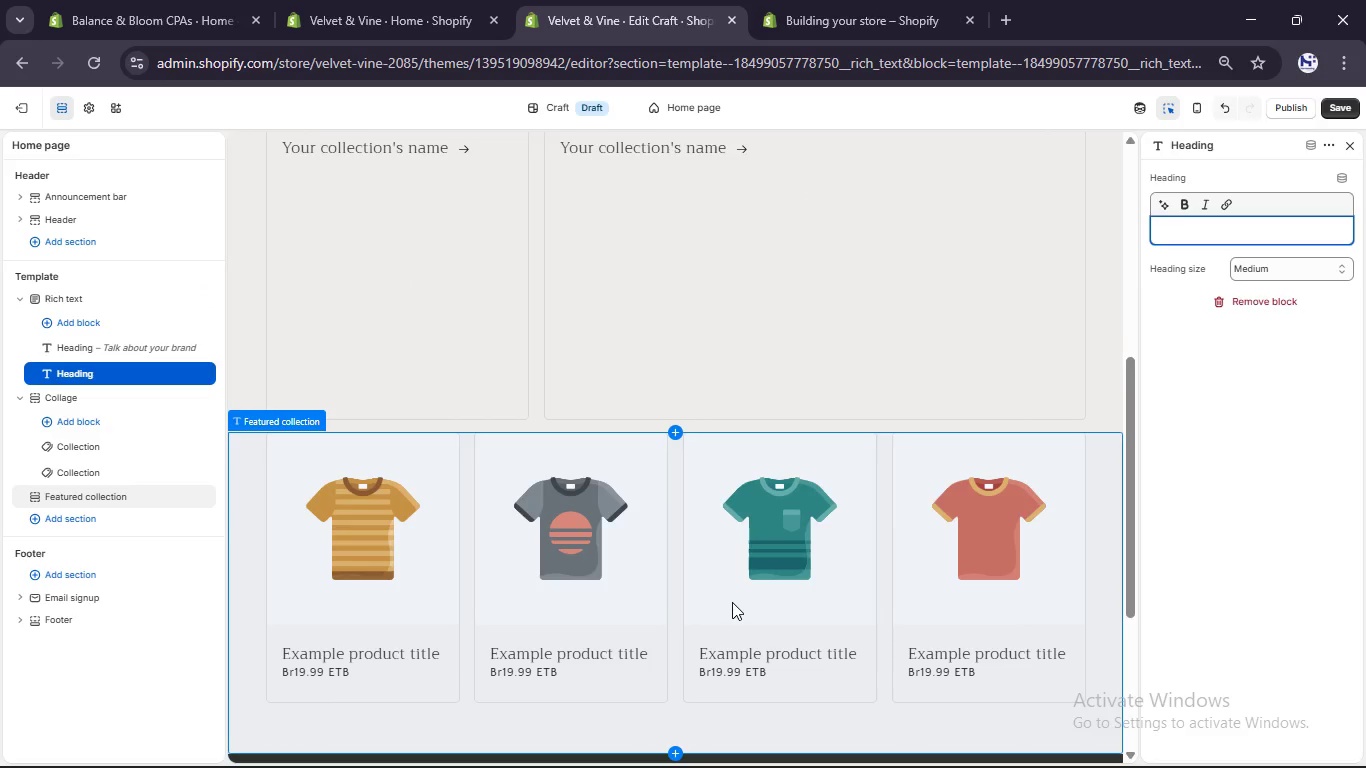 
scroll: coordinate [737, 604], scroll_direction: up, amount: 12.0
 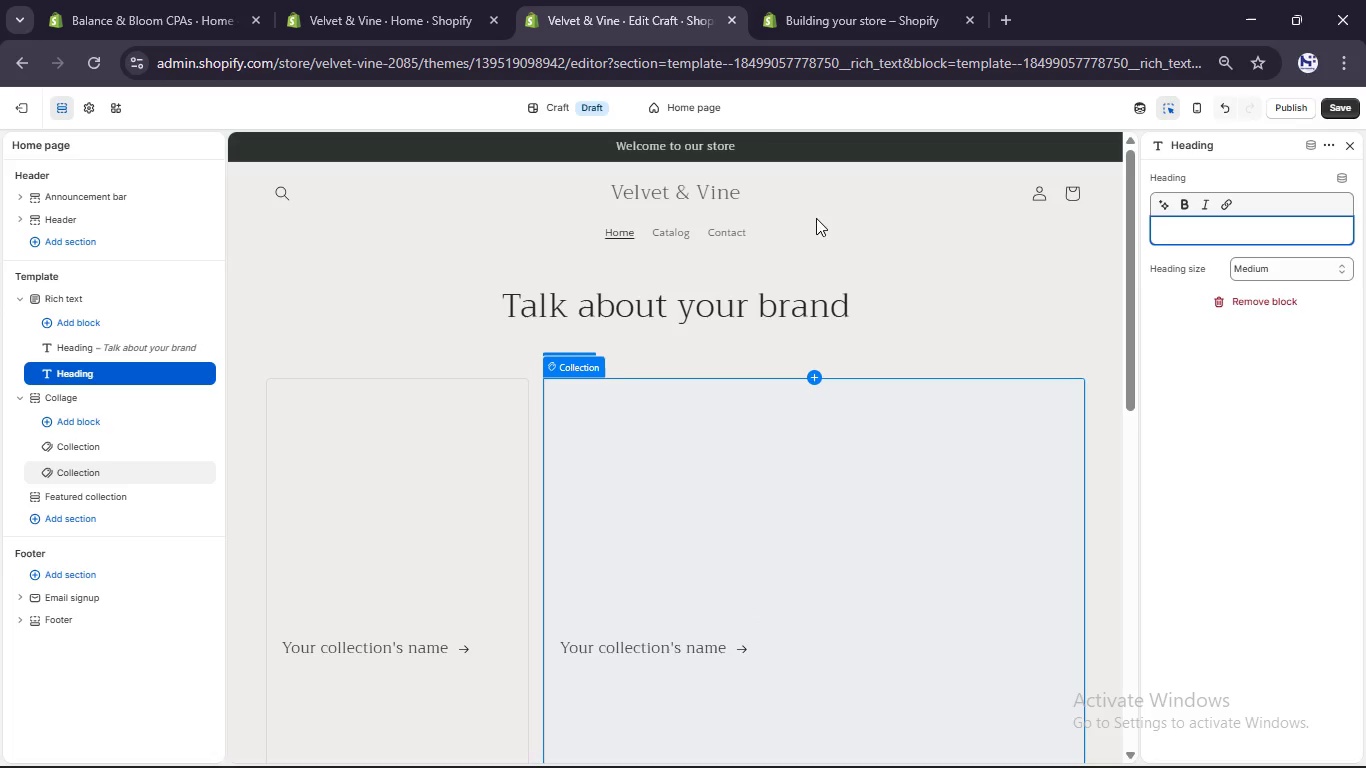 
left_click([346, 0])
 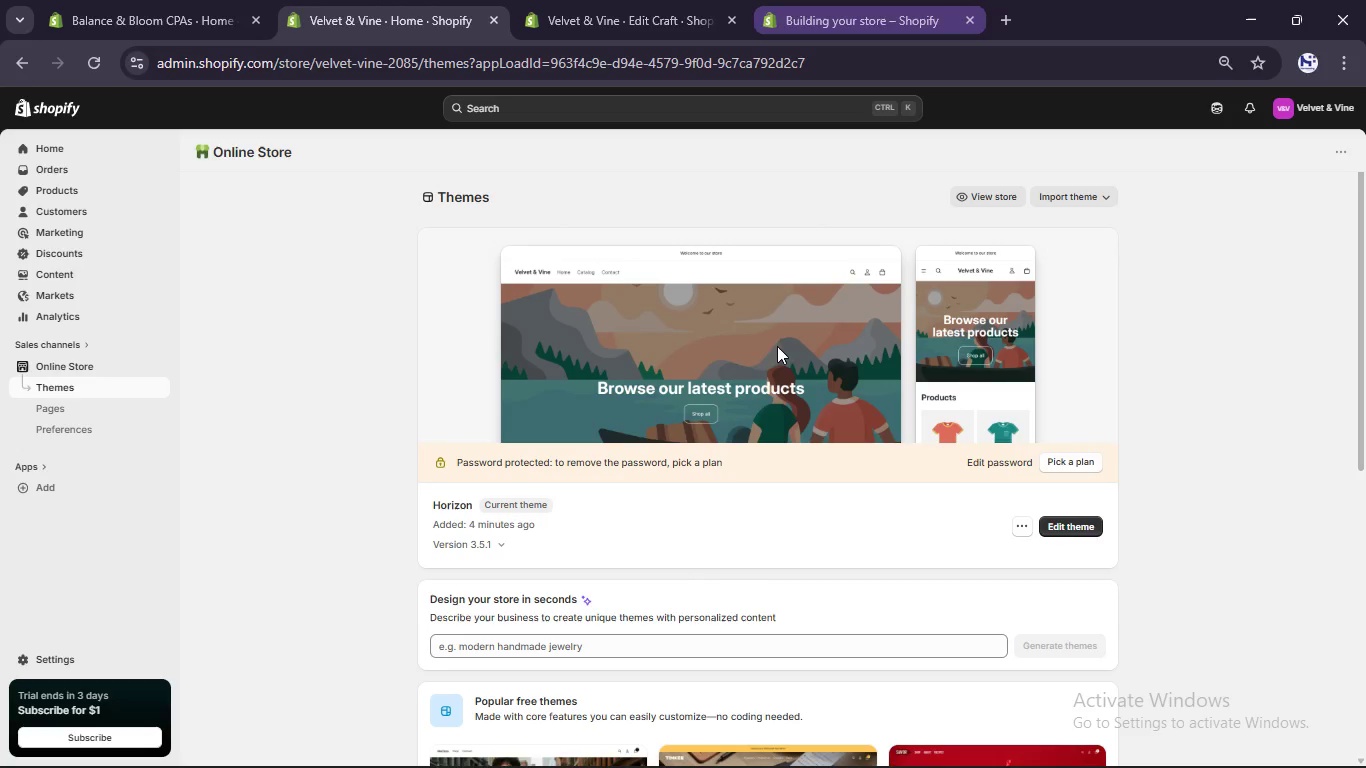 
scroll: coordinate [953, 656], scroll_direction: down, amount: 7.0
 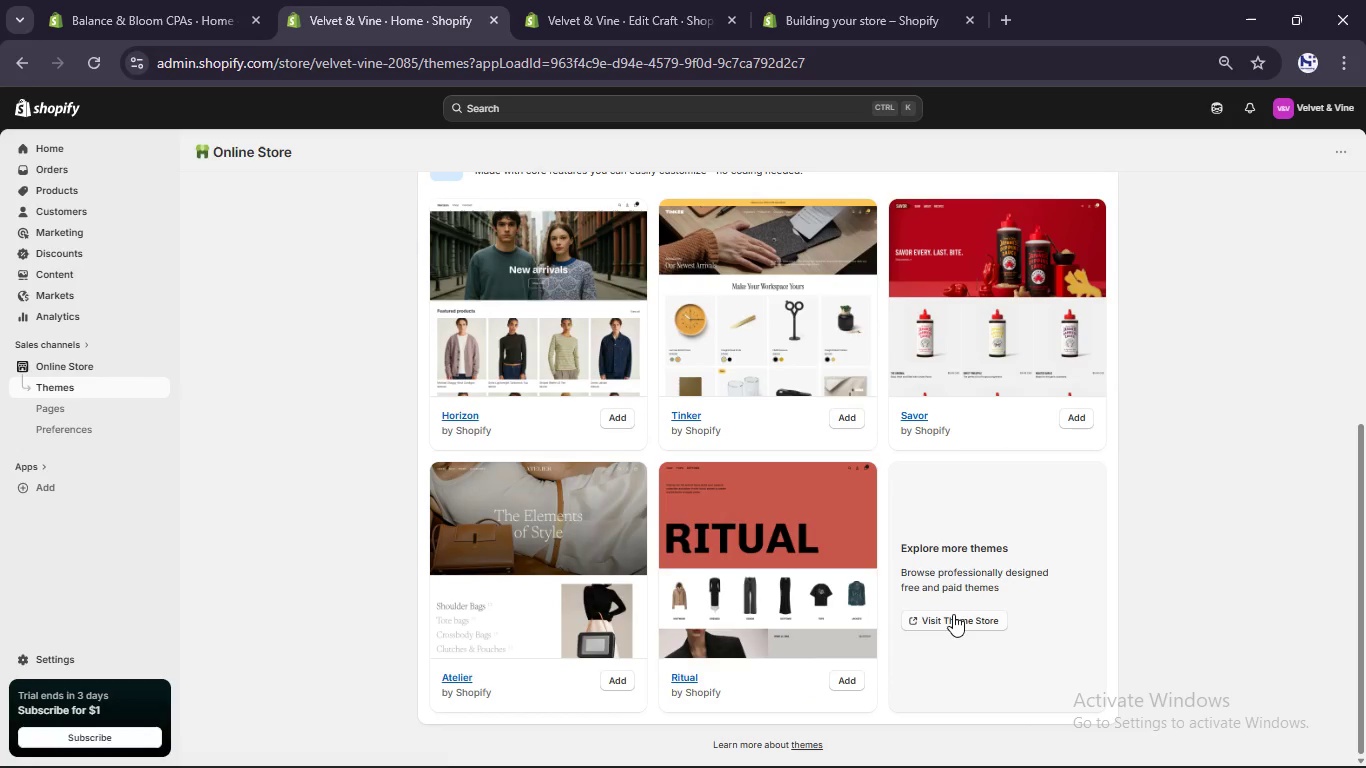 
left_click([953, 614])
 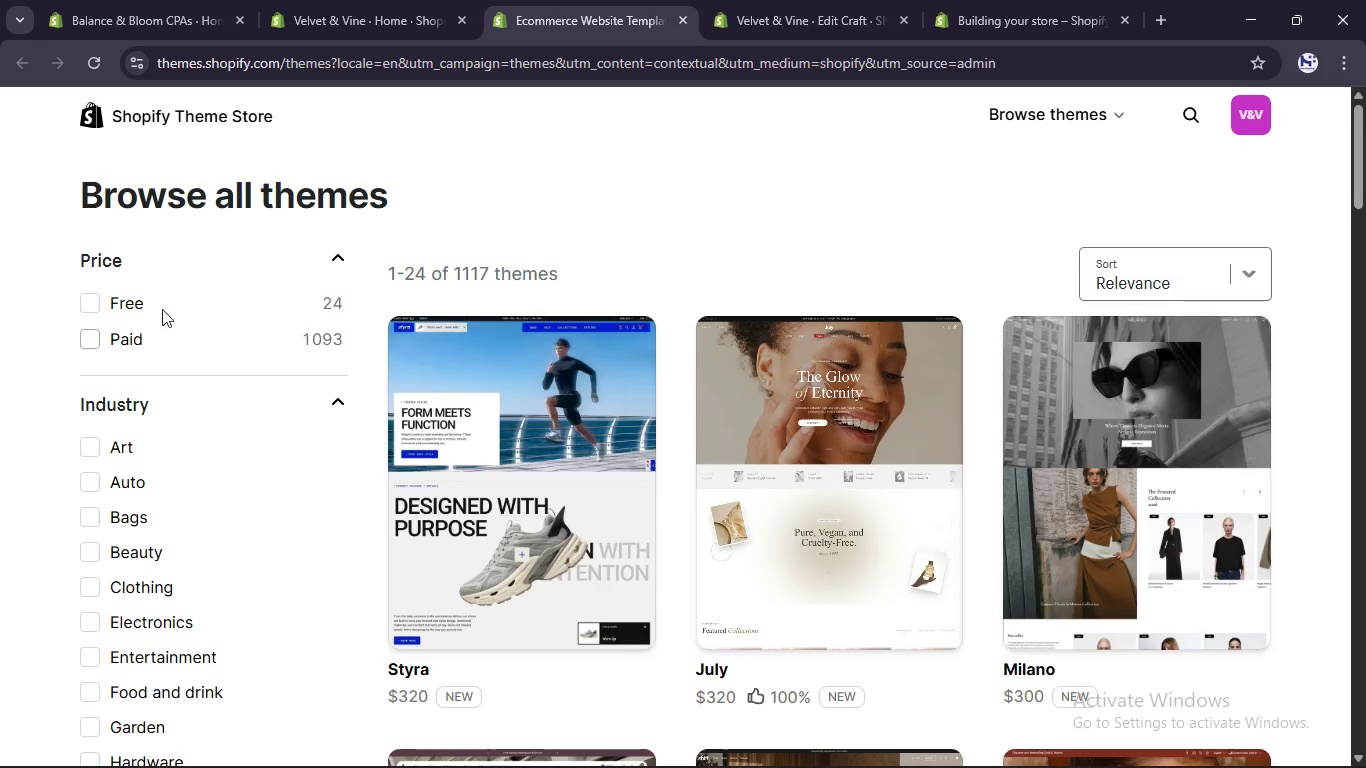 
wait(5.41)
 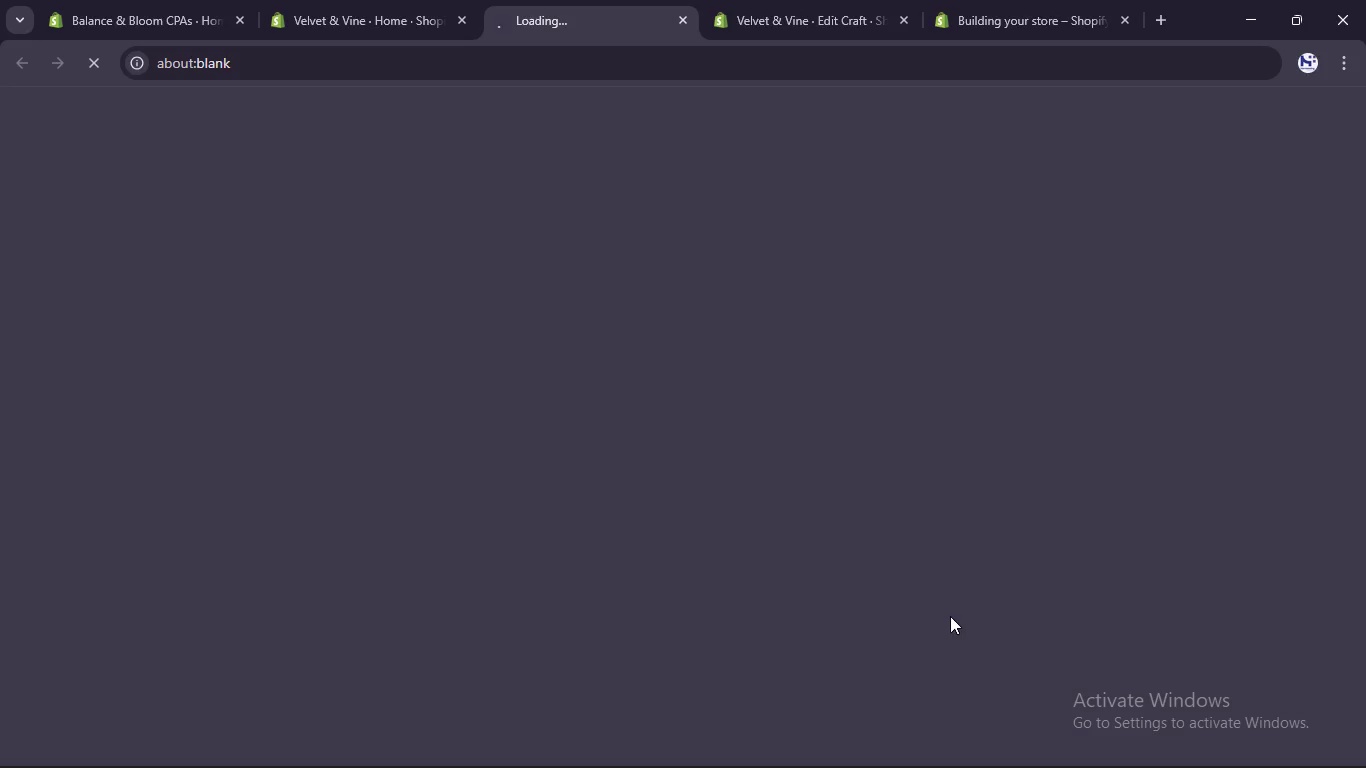 
left_click([92, 292])
 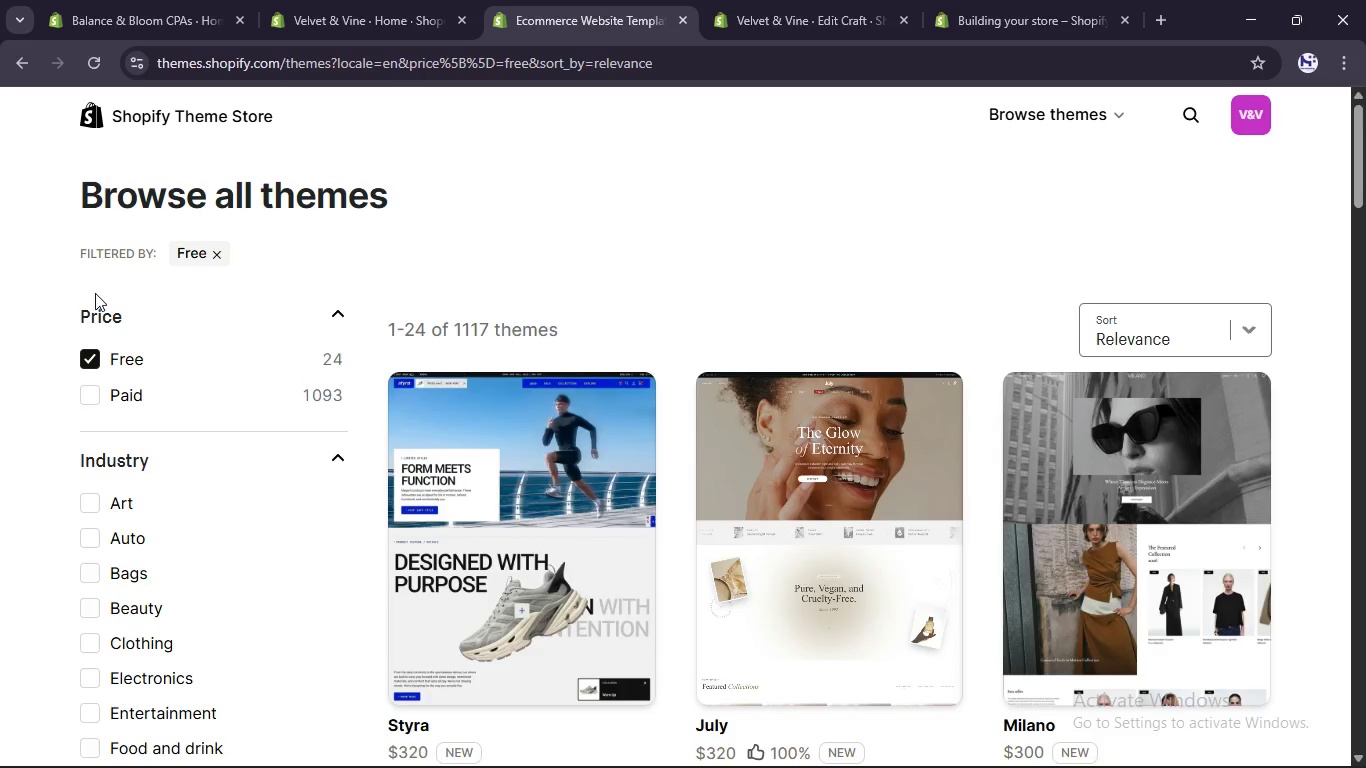 
mouse_move([668, 427])
 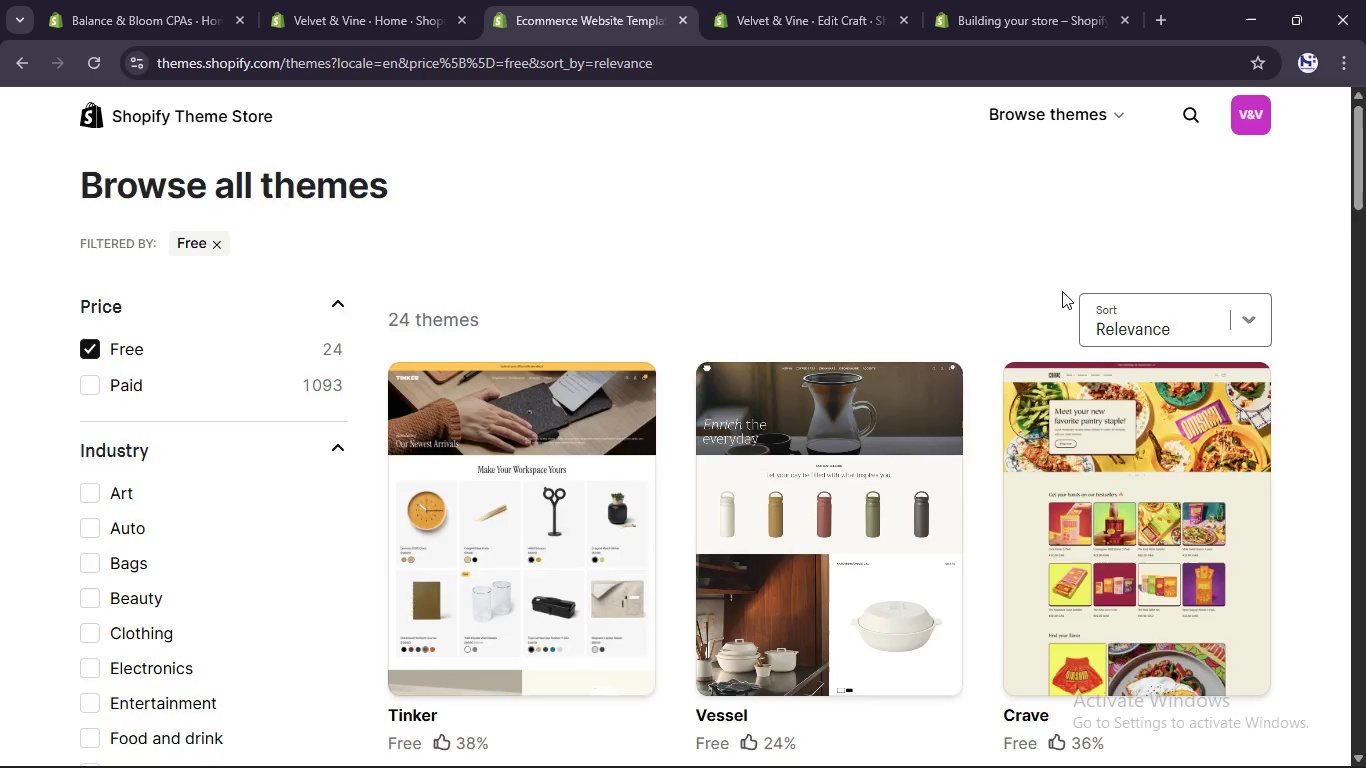 
scroll: coordinate [1292, 446], scroll_direction: down, amount: 10.0
 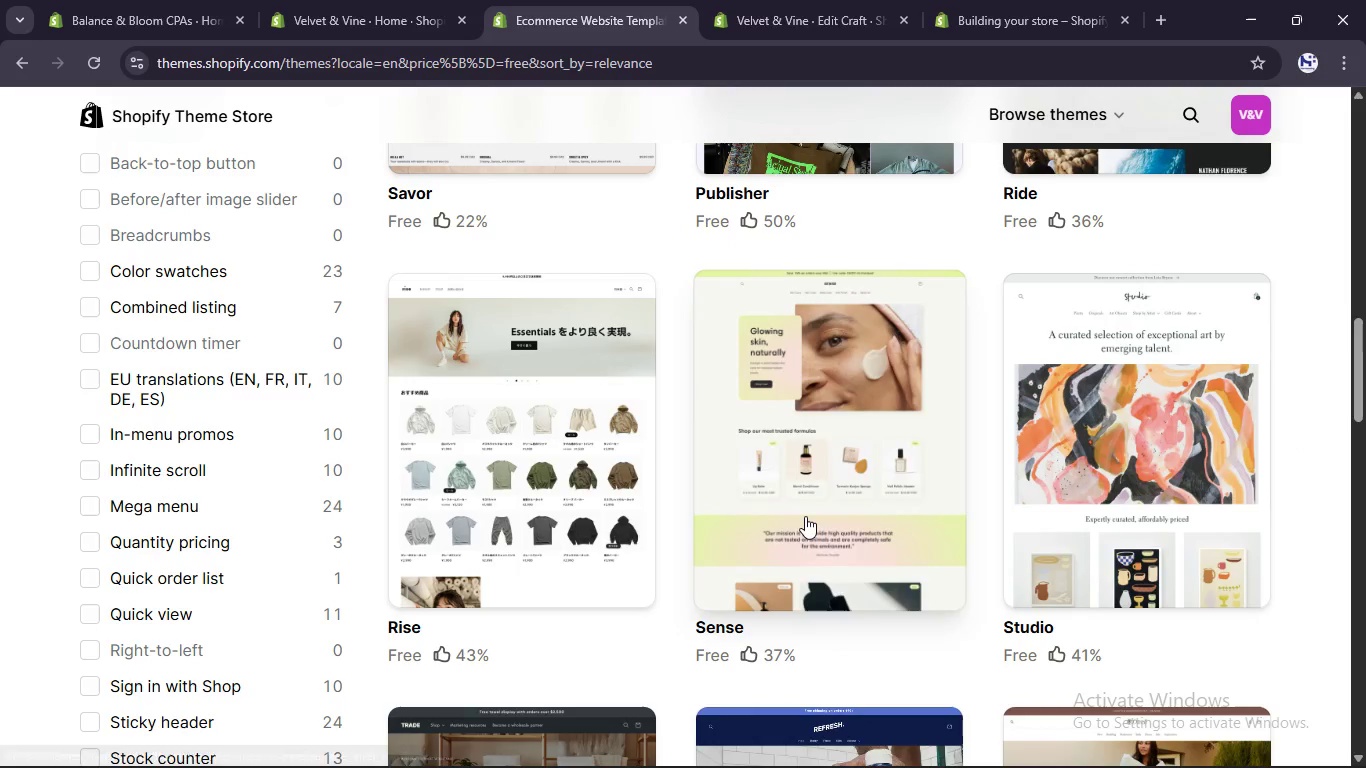 
scroll: coordinate [828, 286], scroll_direction: down, amount: 8.0
 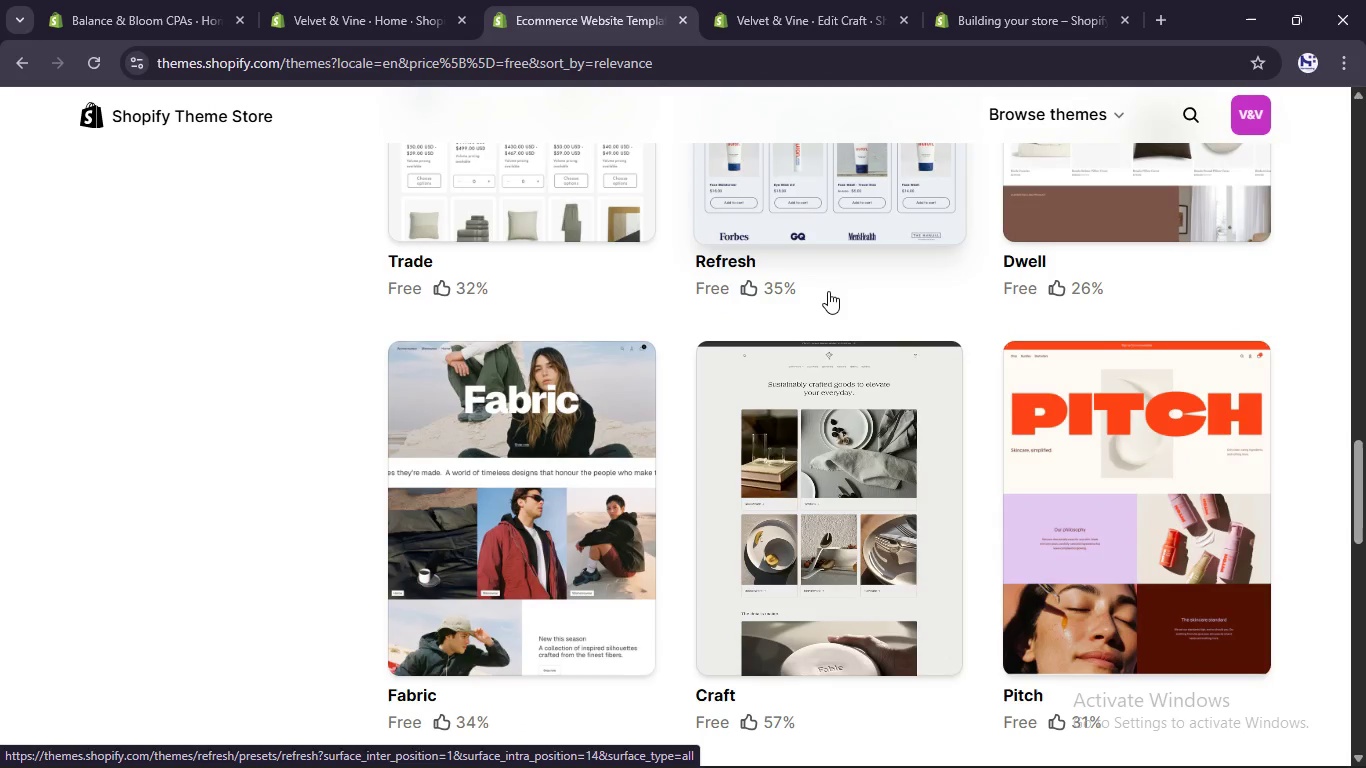 
scroll: coordinate [828, 291], scroll_direction: up, amount: 2.0
 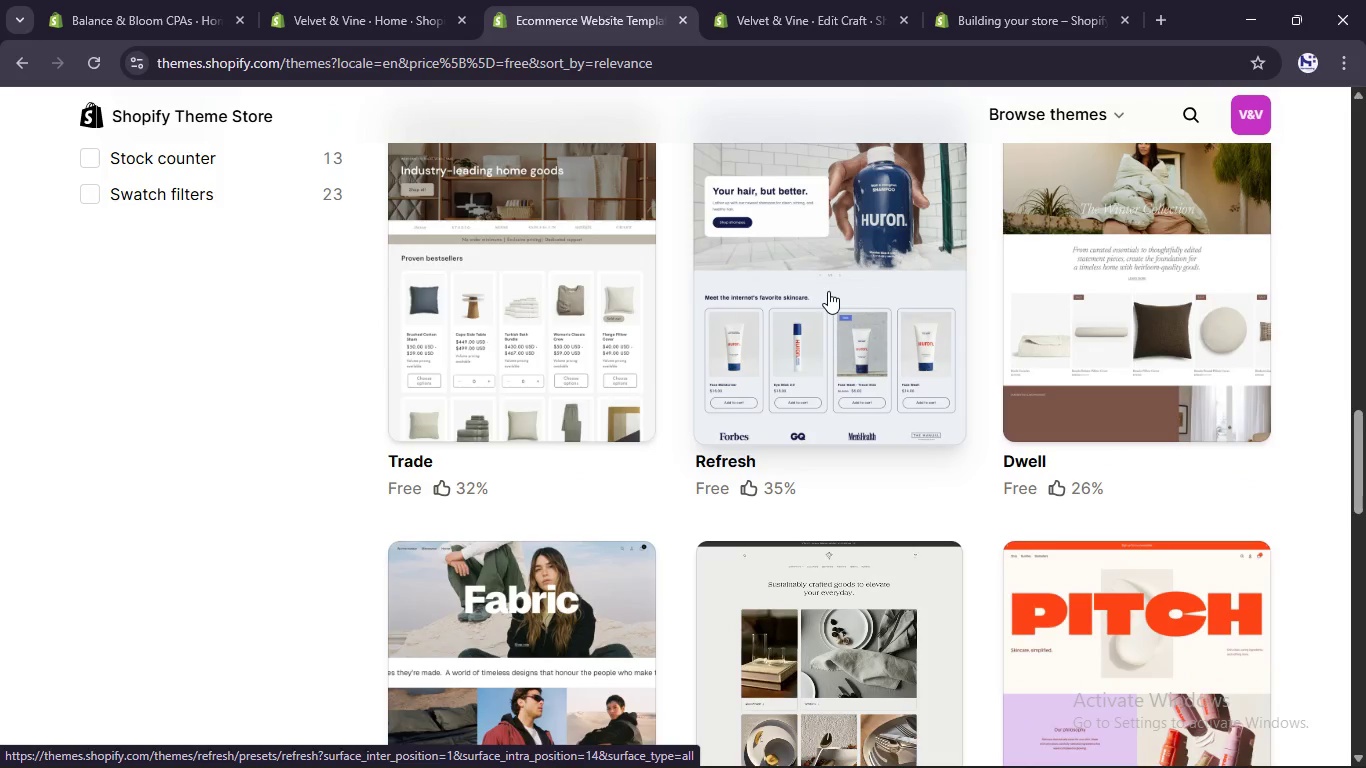 
left_click([828, 291])
 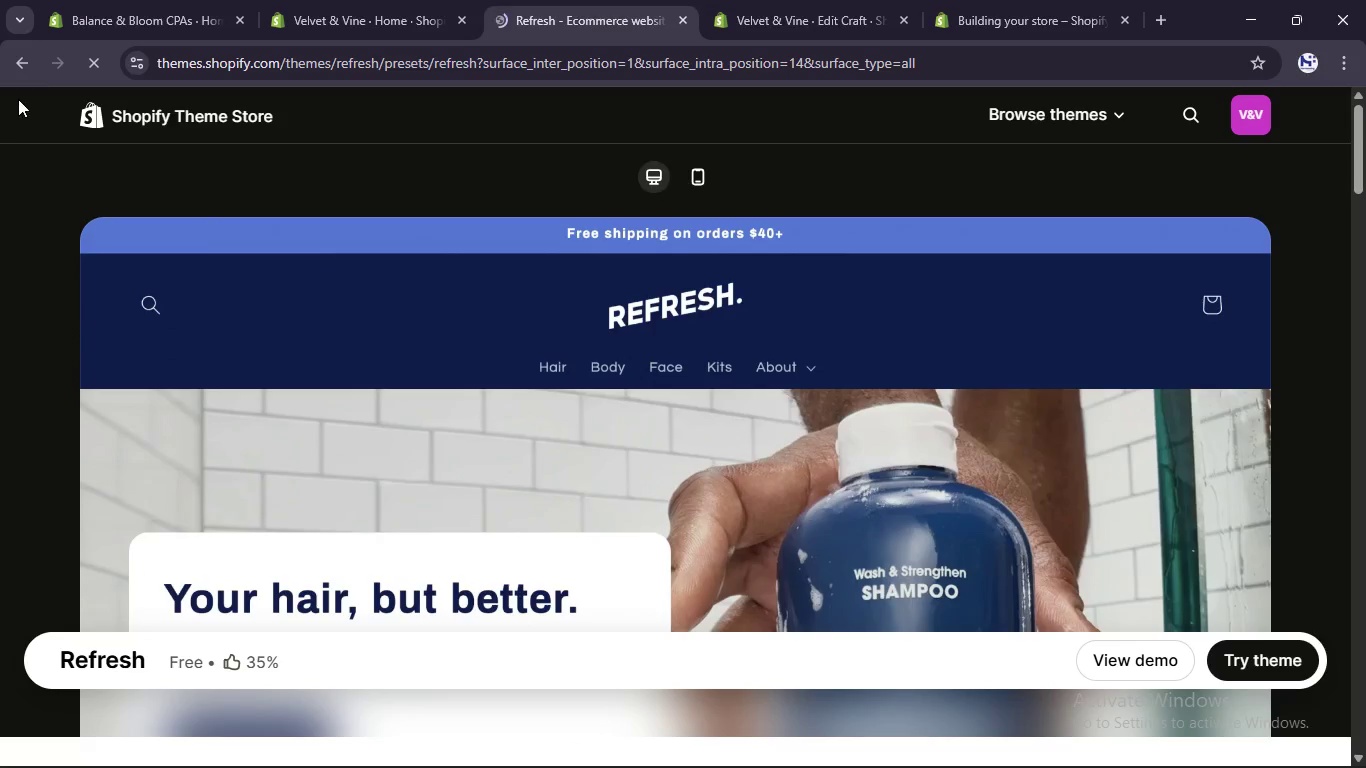 
mouse_move([869, 361])
 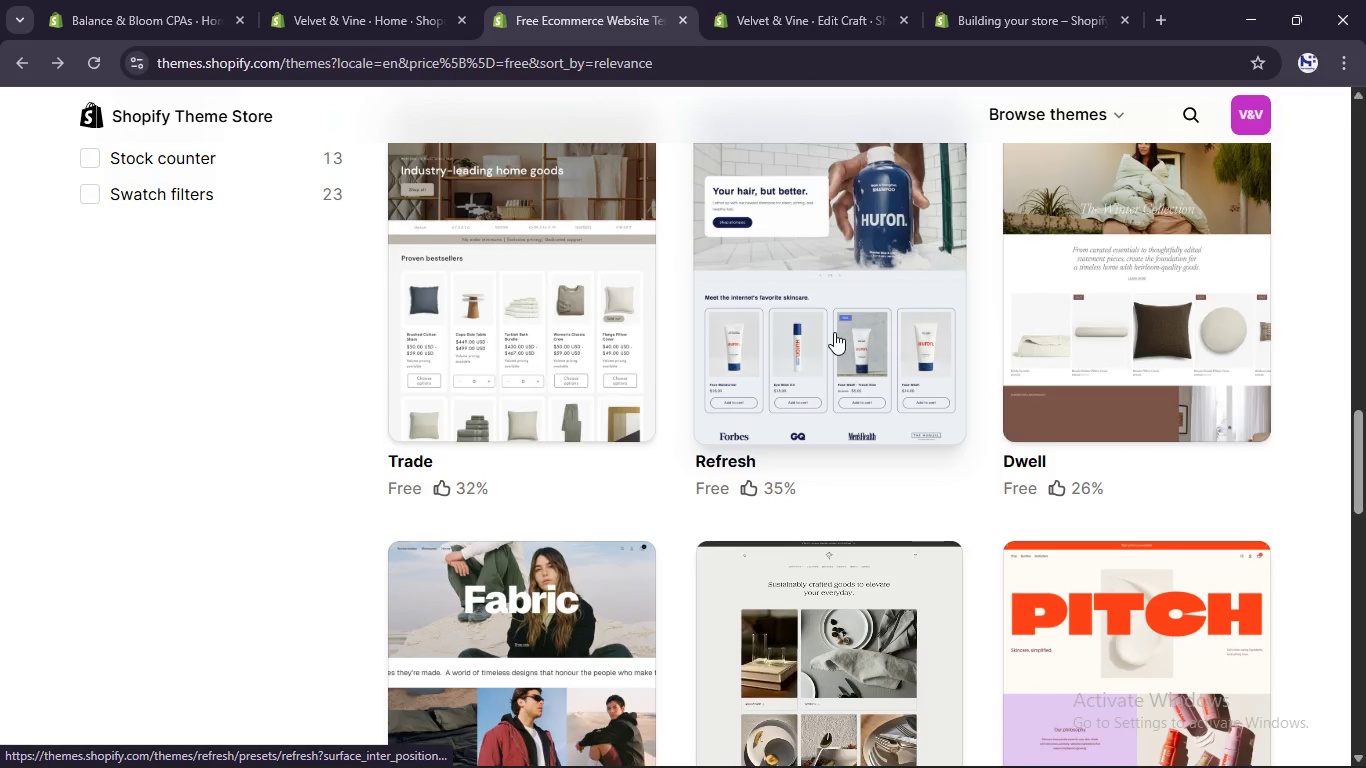 
scroll: coordinate [834, 331], scroll_direction: up, amount: 4.0
 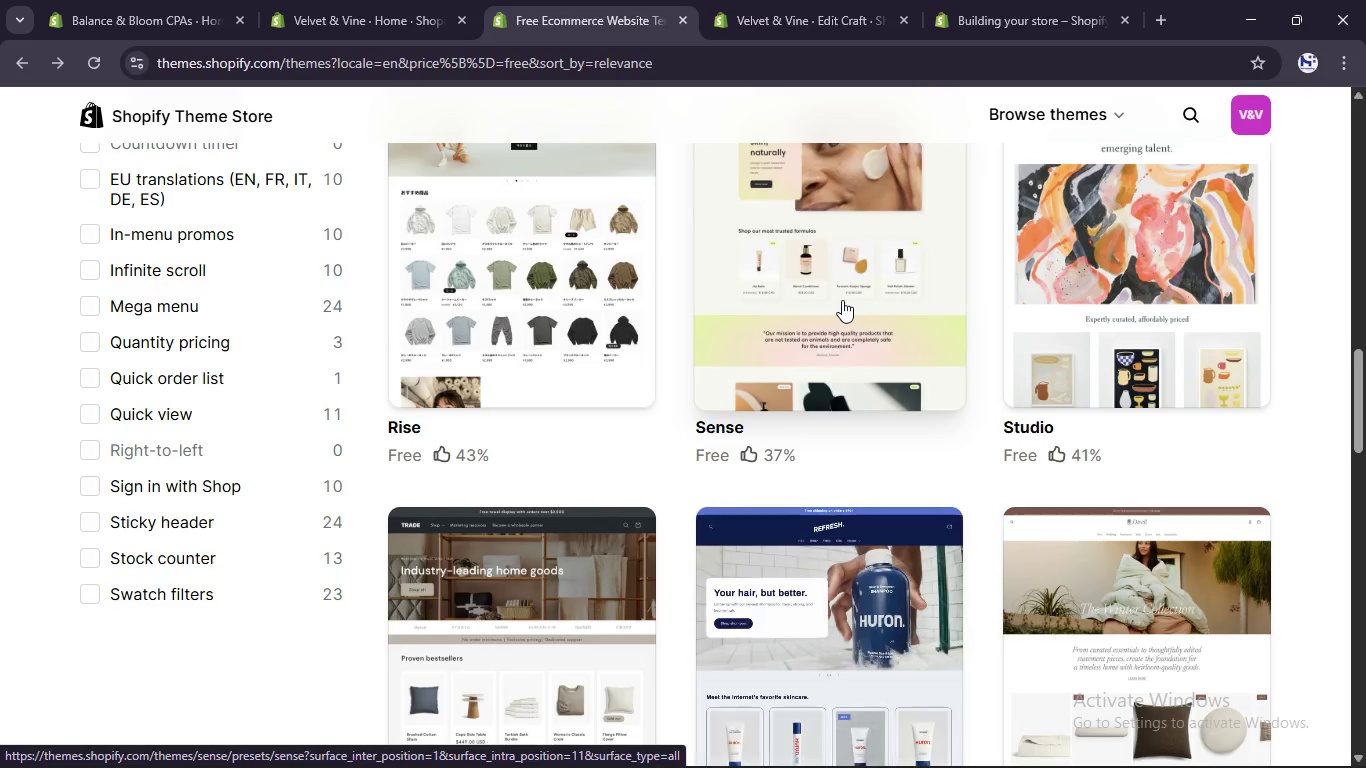 
left_click([842, 300])
 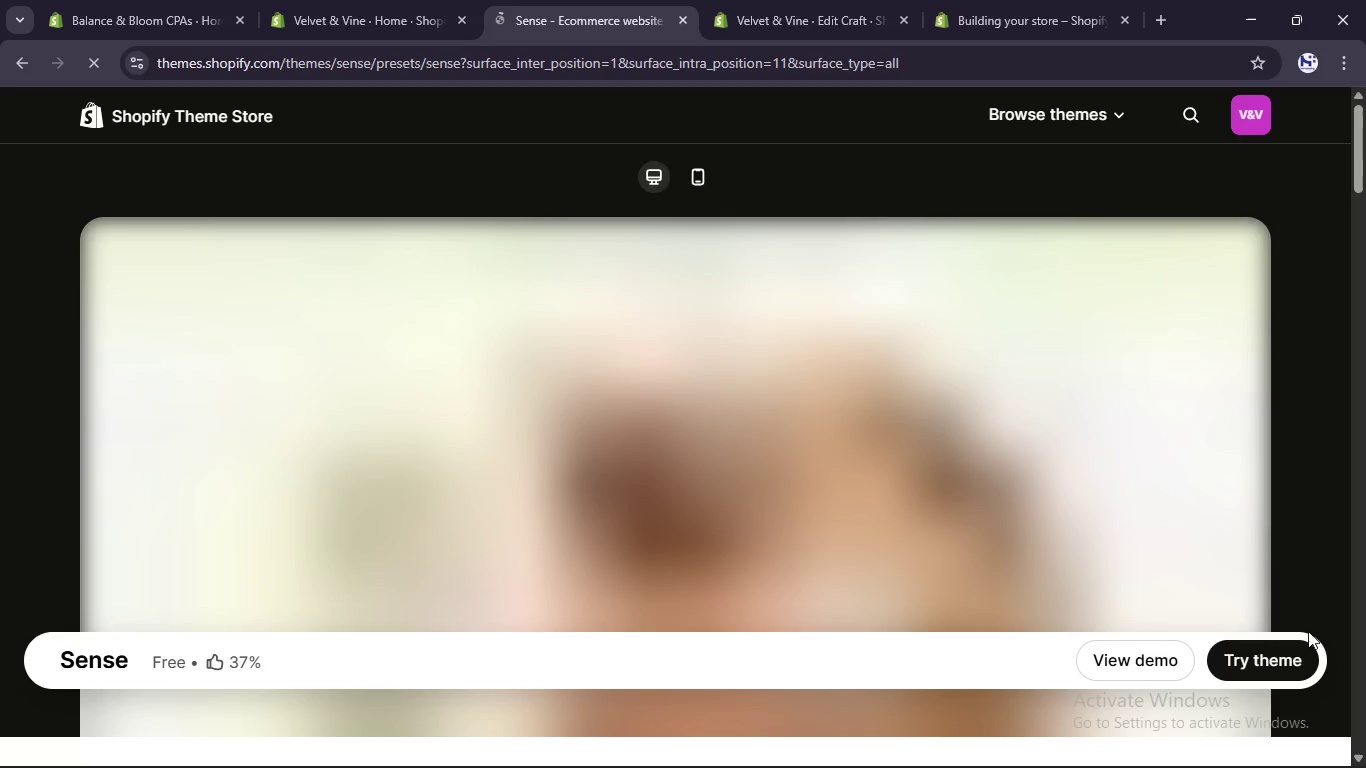 
left_click([1274, 653])
 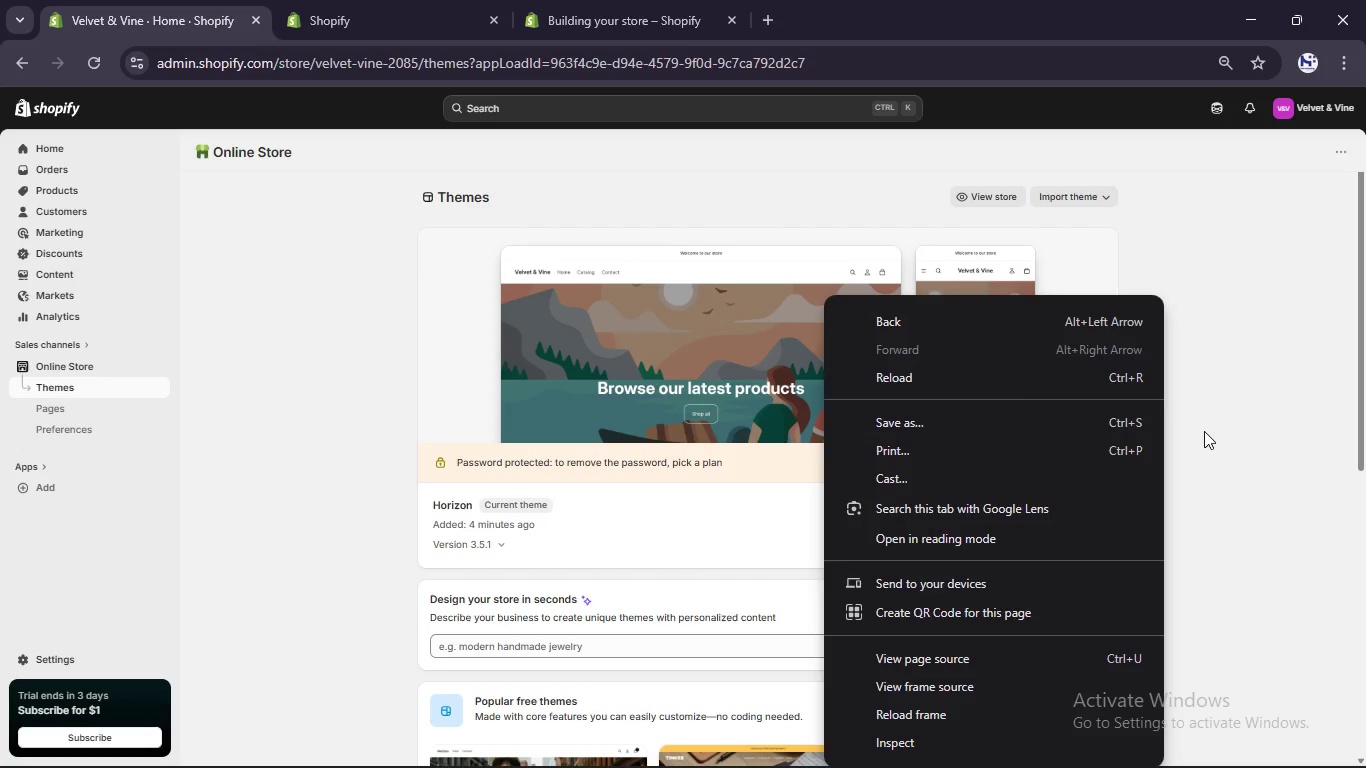 
wait(179.48)
 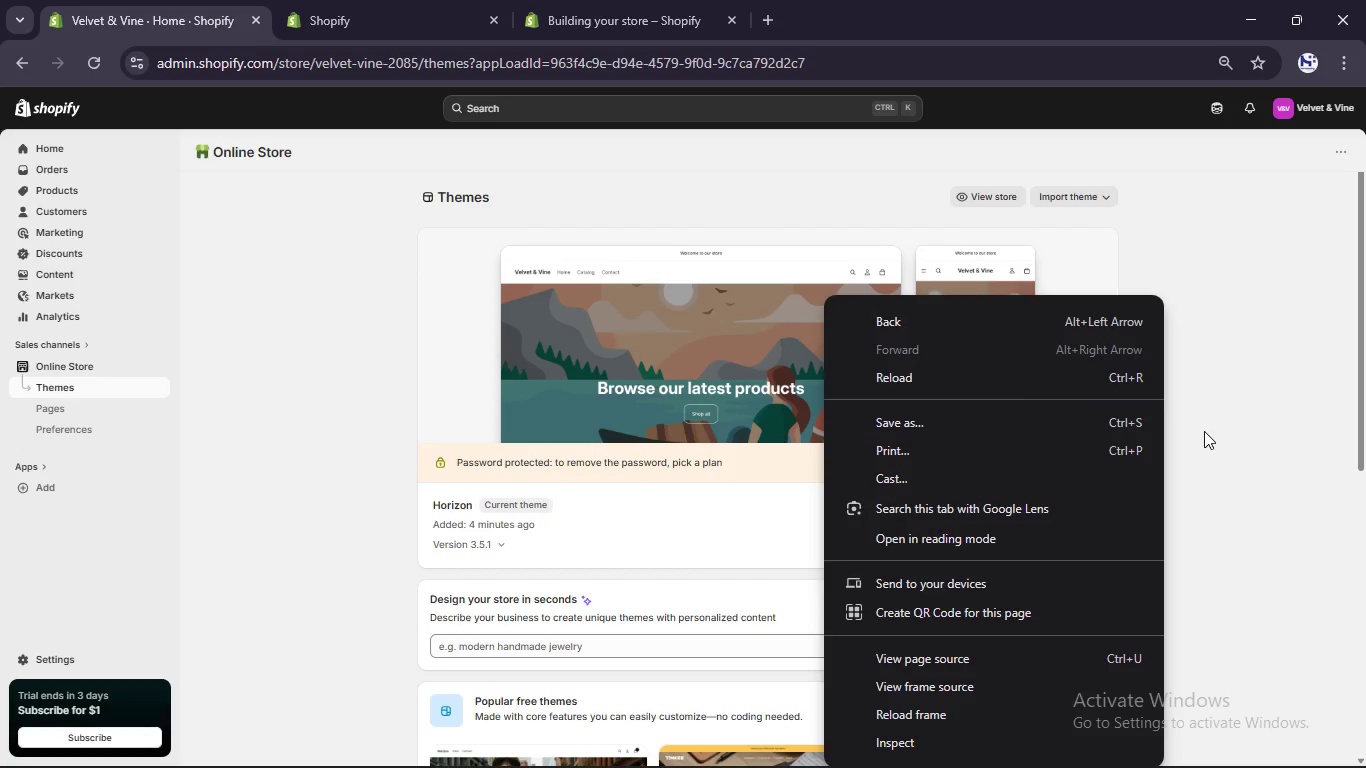 
left_click([1264, 474])
 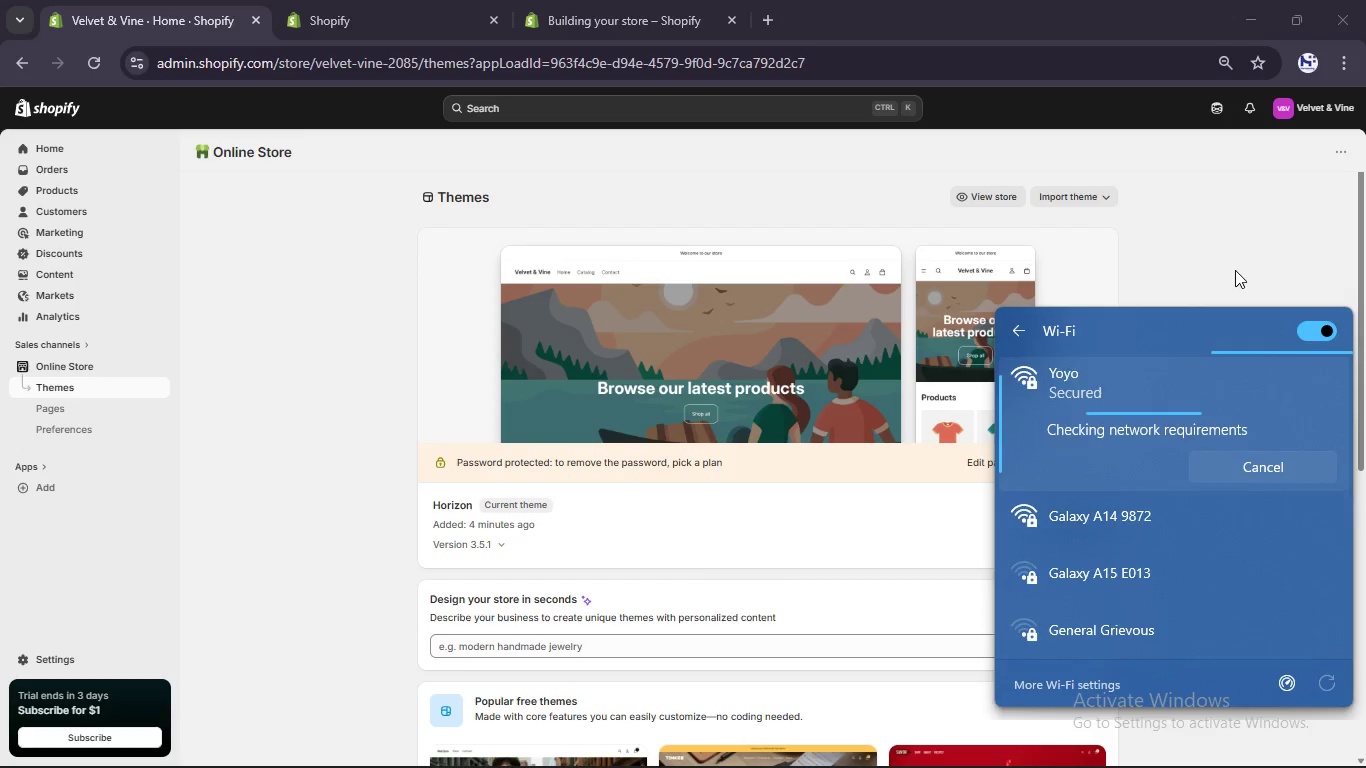 
left_click([1235, 270])
 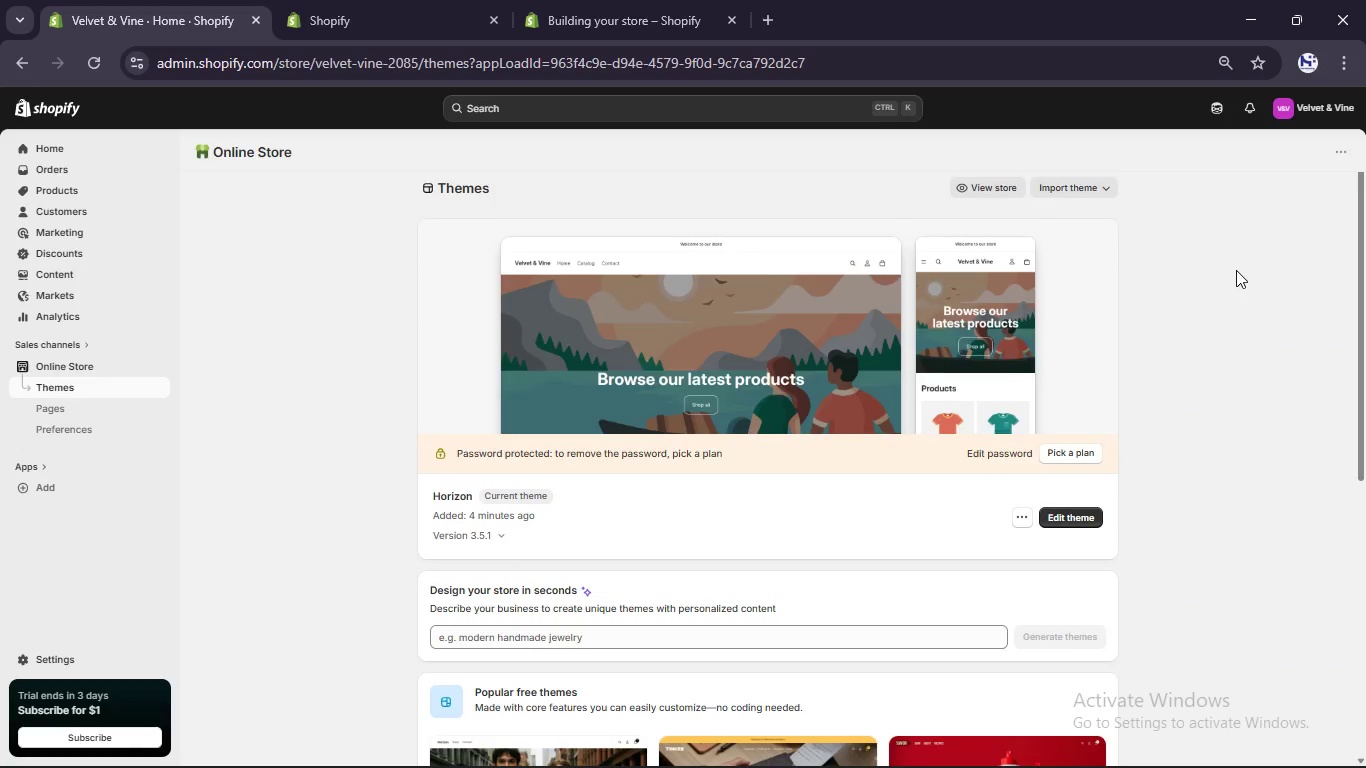 
scroll: coordinate [1236, 270], scroll_direction: down, amount: 1.0
 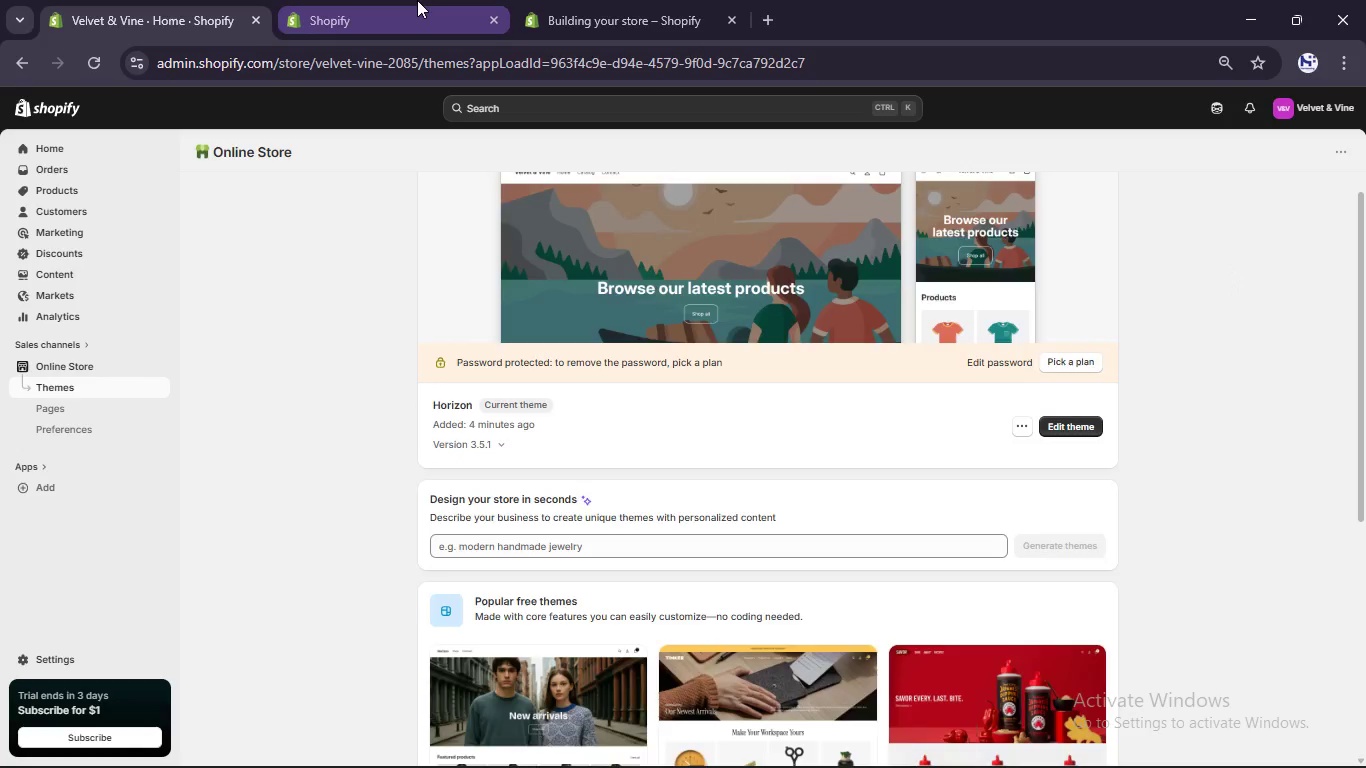 
left_click([417, 0])
 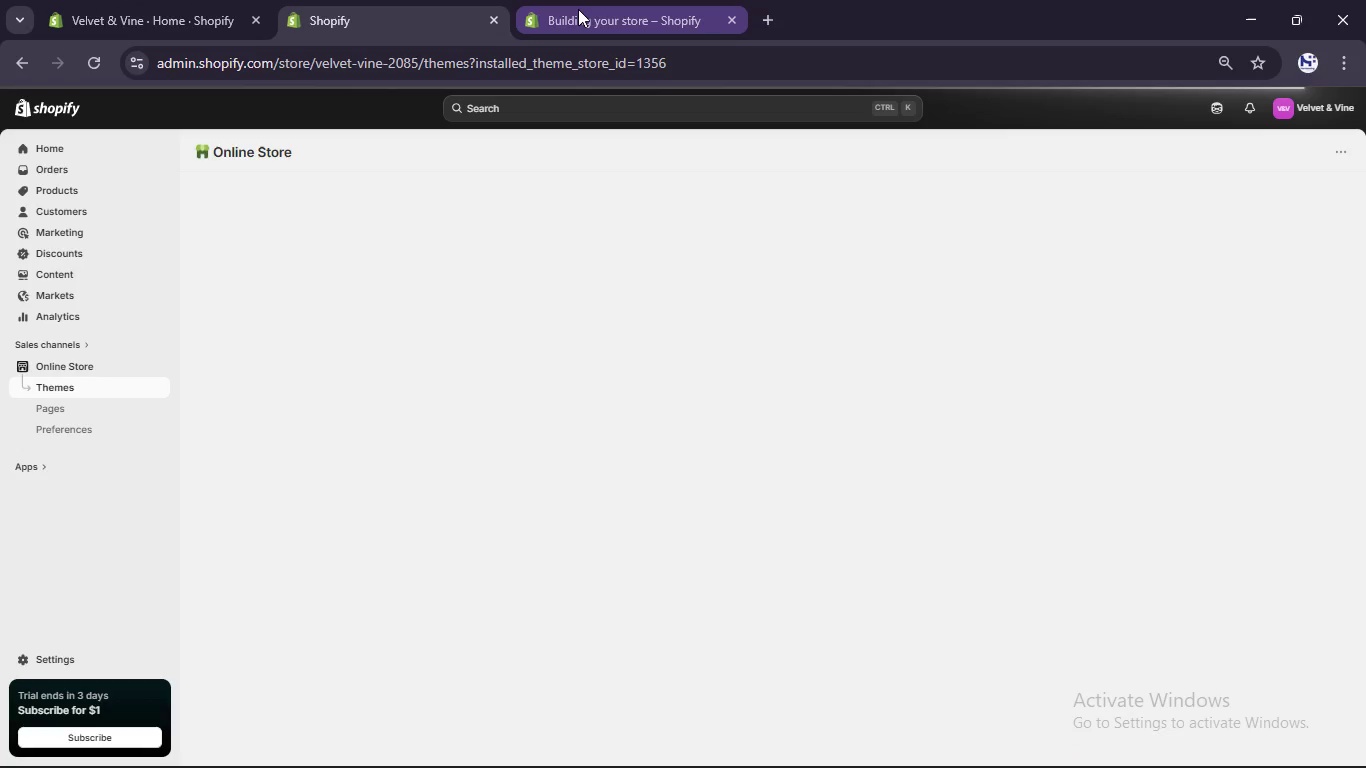 
left_click([578, 9])
 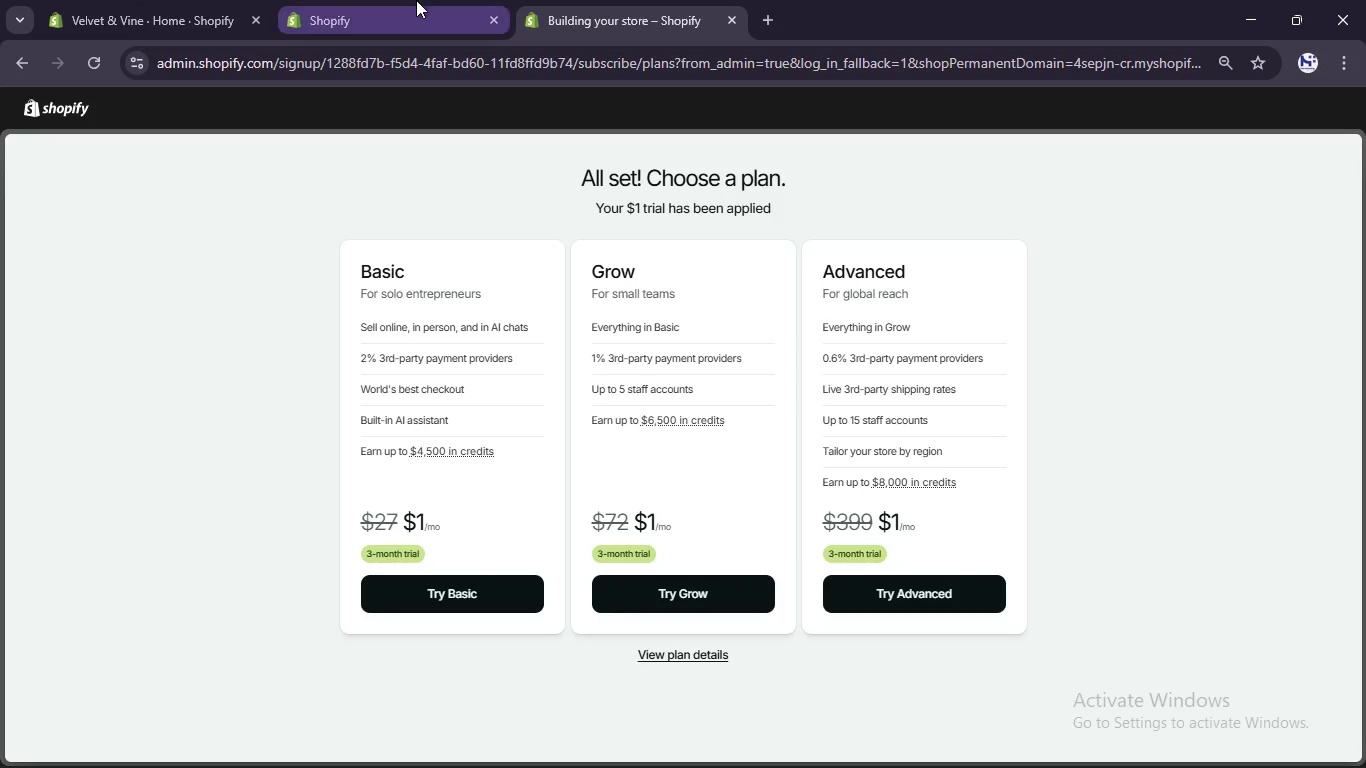 
left_click([416, 0])
 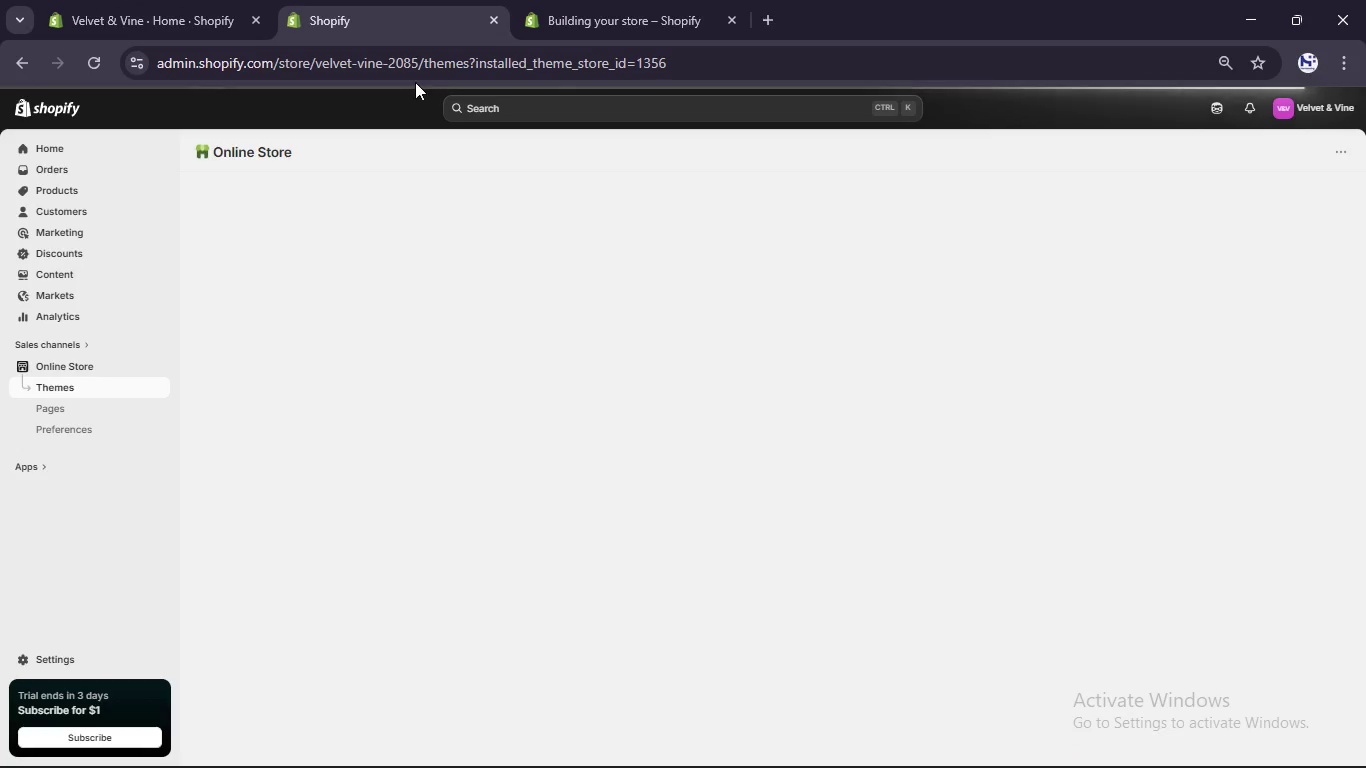 
wait(10.34)
 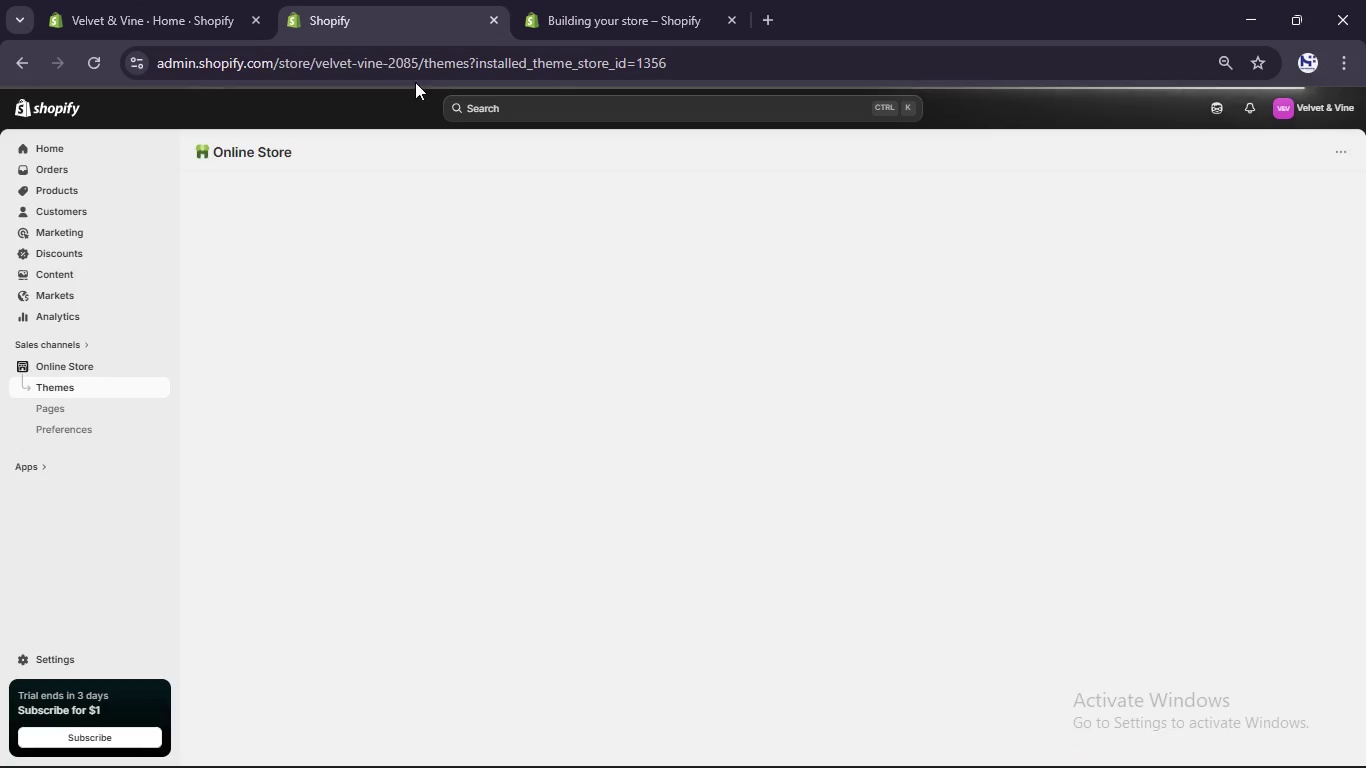 
left_click([84, 67])
 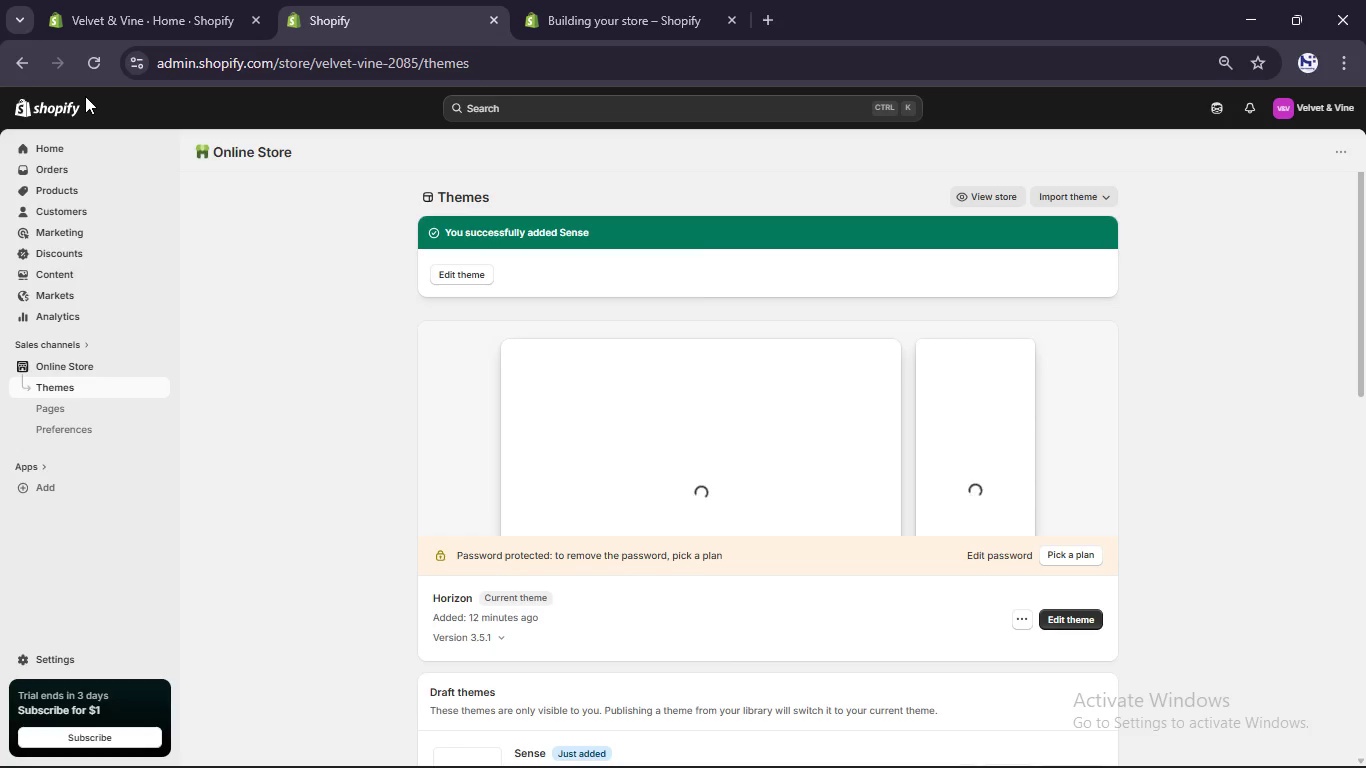 
wait(20.88)
 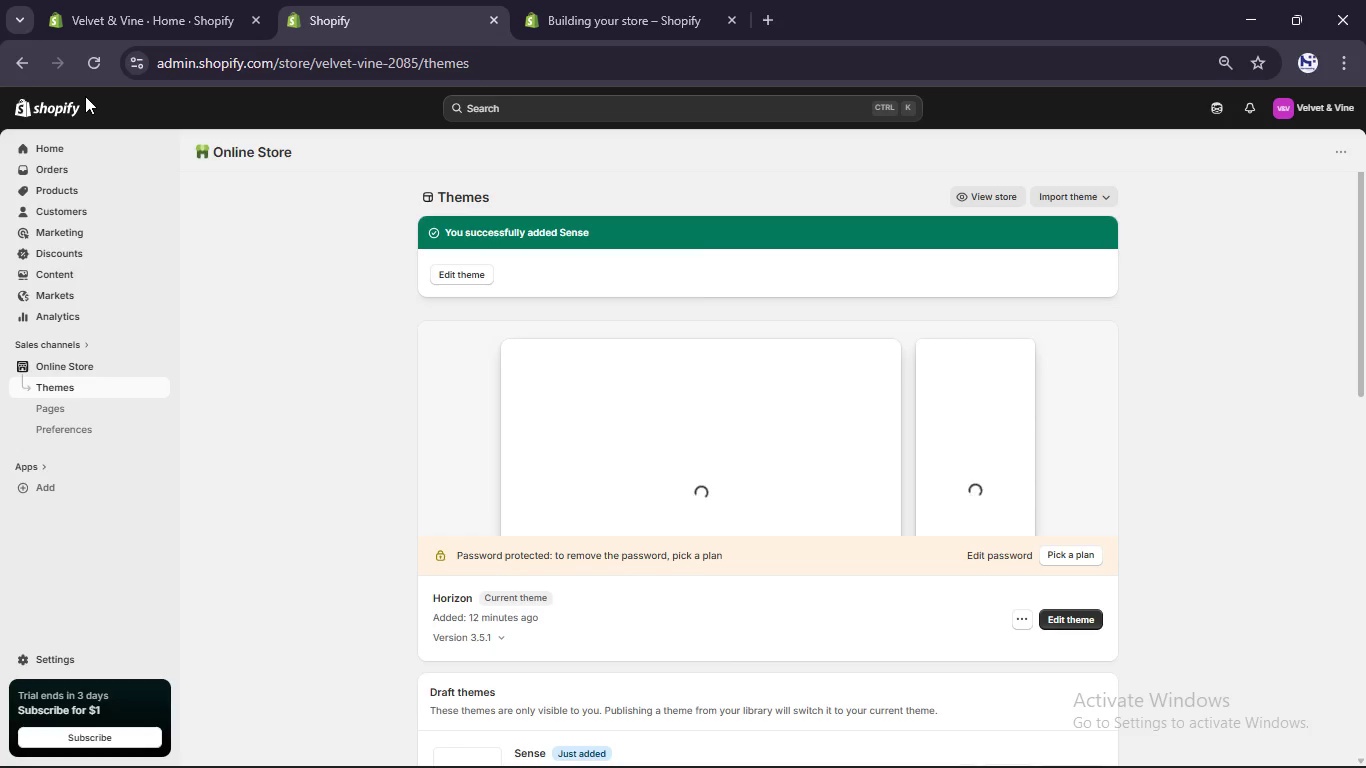 
scroll: coordinate [714, 376], scroll_direction: down, amount: 5.0
 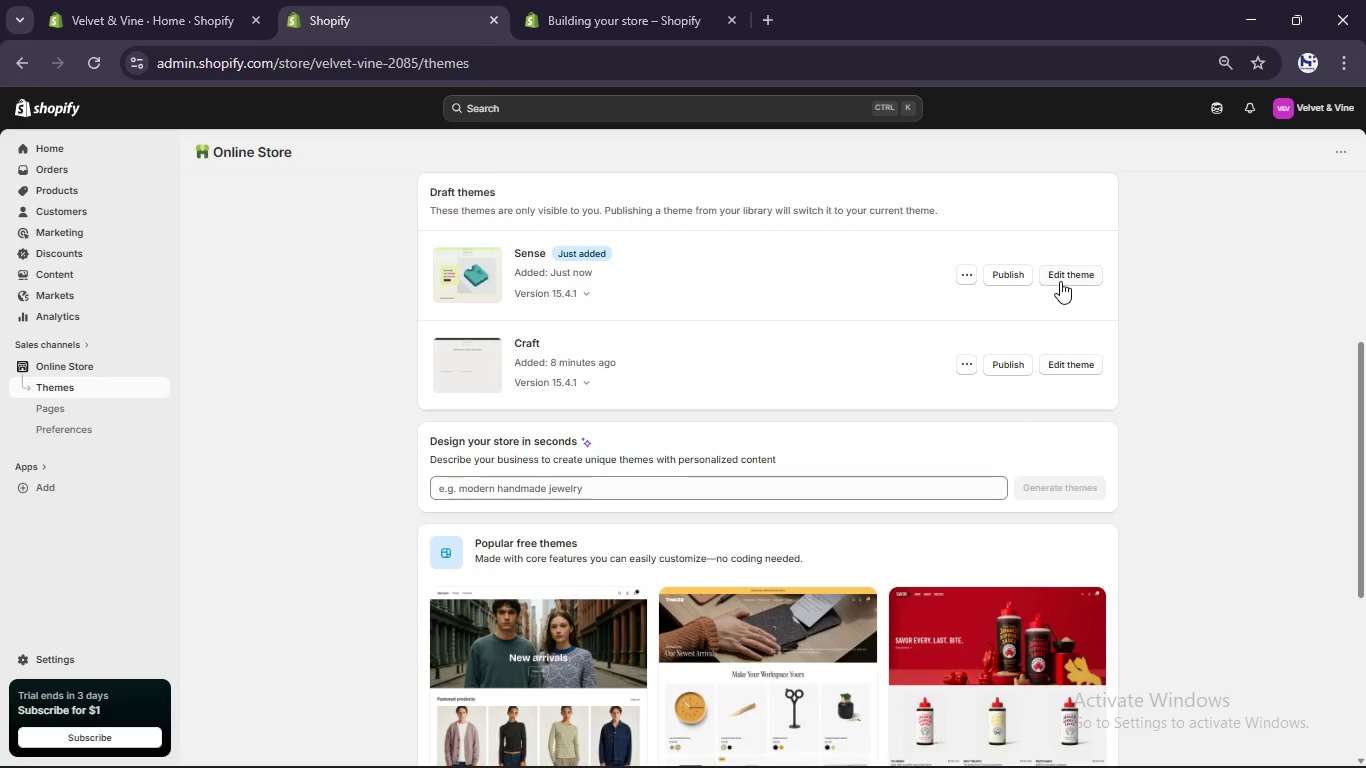 
left_click([1064, 278])
 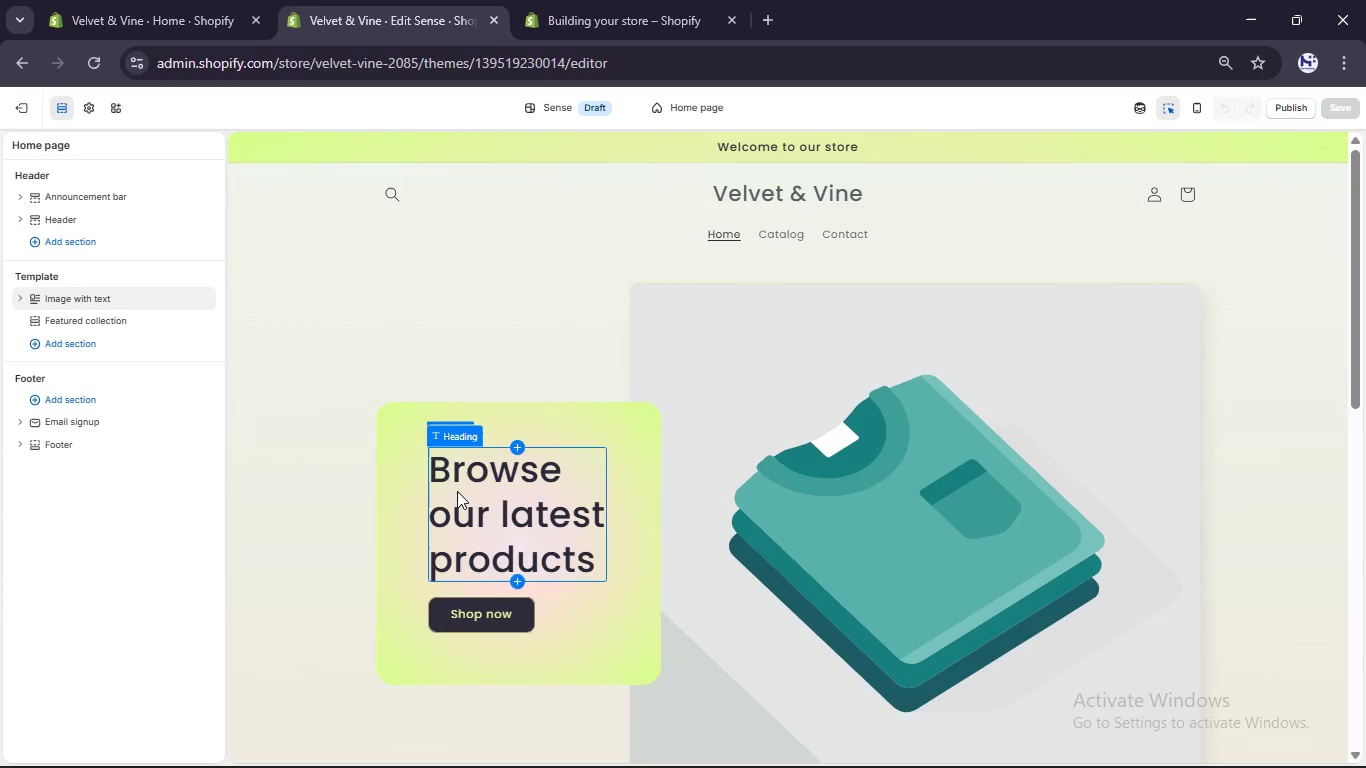 
wait(29.61)
 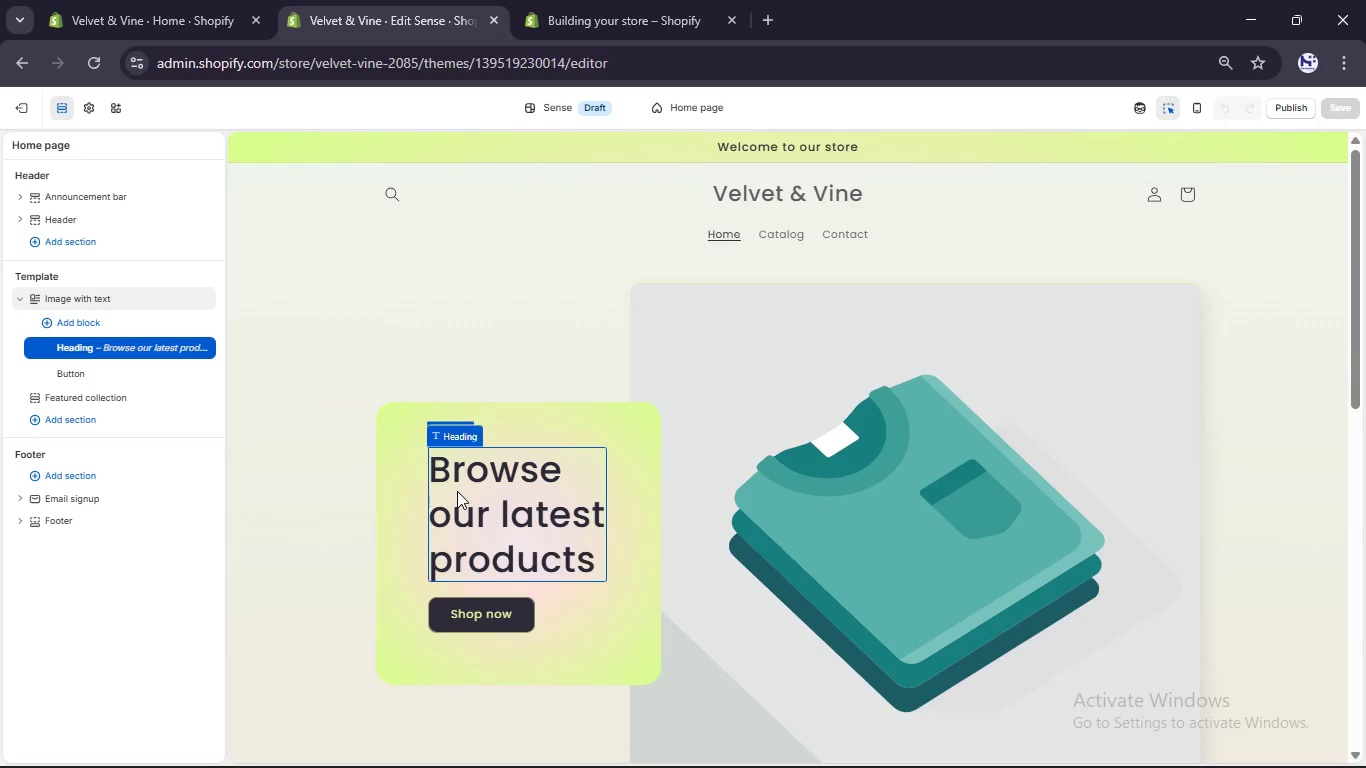 
type(Design the Moe)
key(Backspace)
type(ment They Wi)
key(Backspace)
key(Backspace)
type(will Never )
 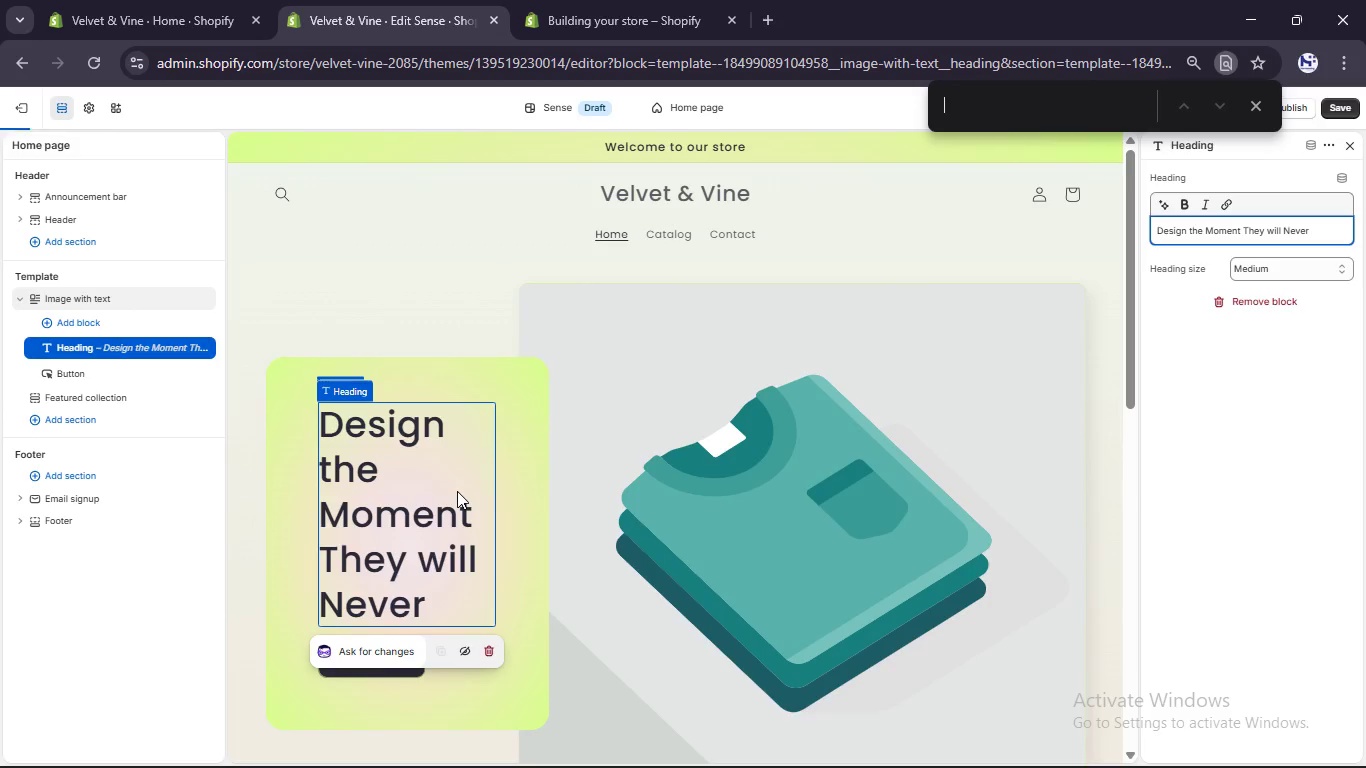 